 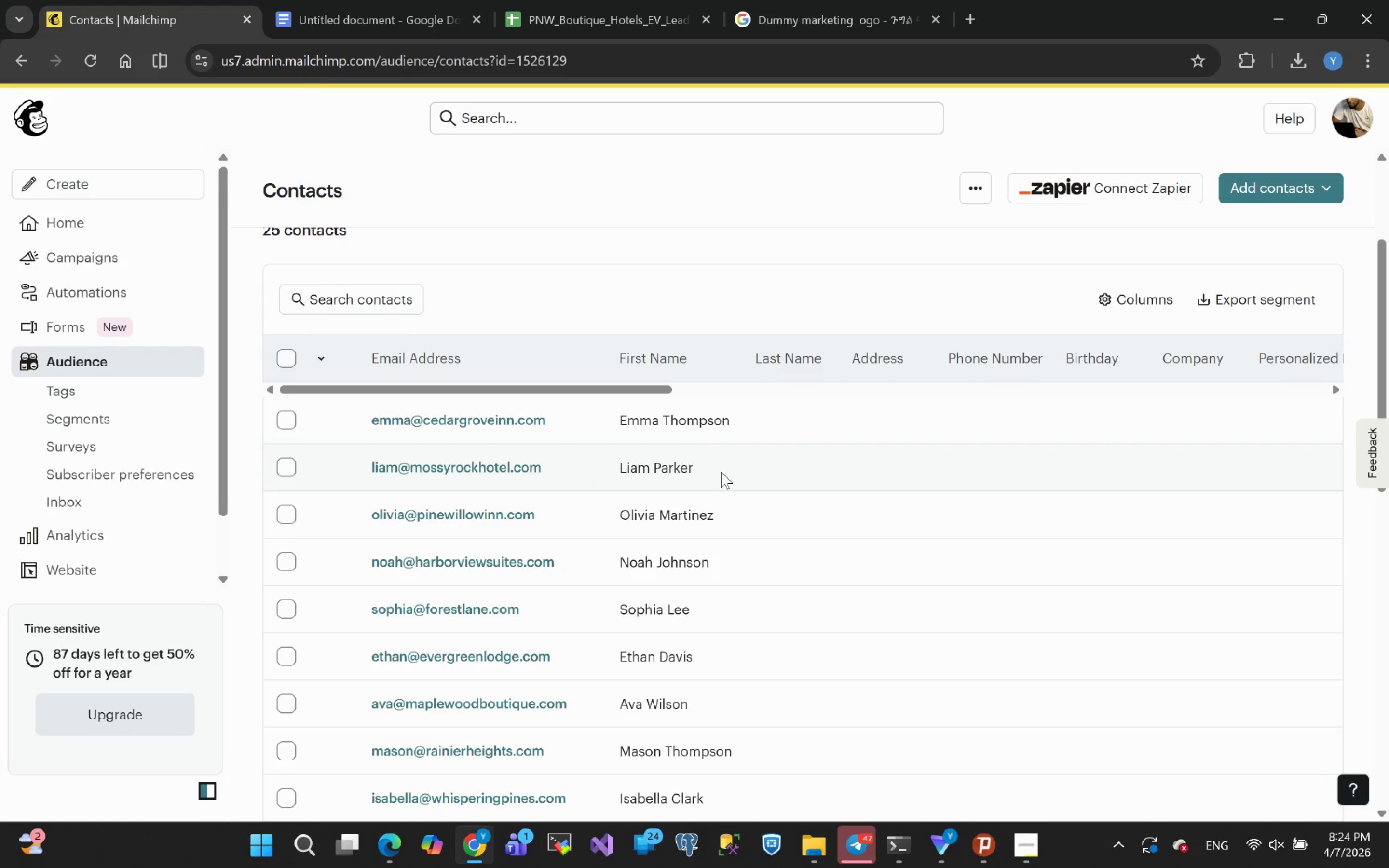 
scroll: coordinate [611, 442], scroll_direction: up, amount: 4.0
 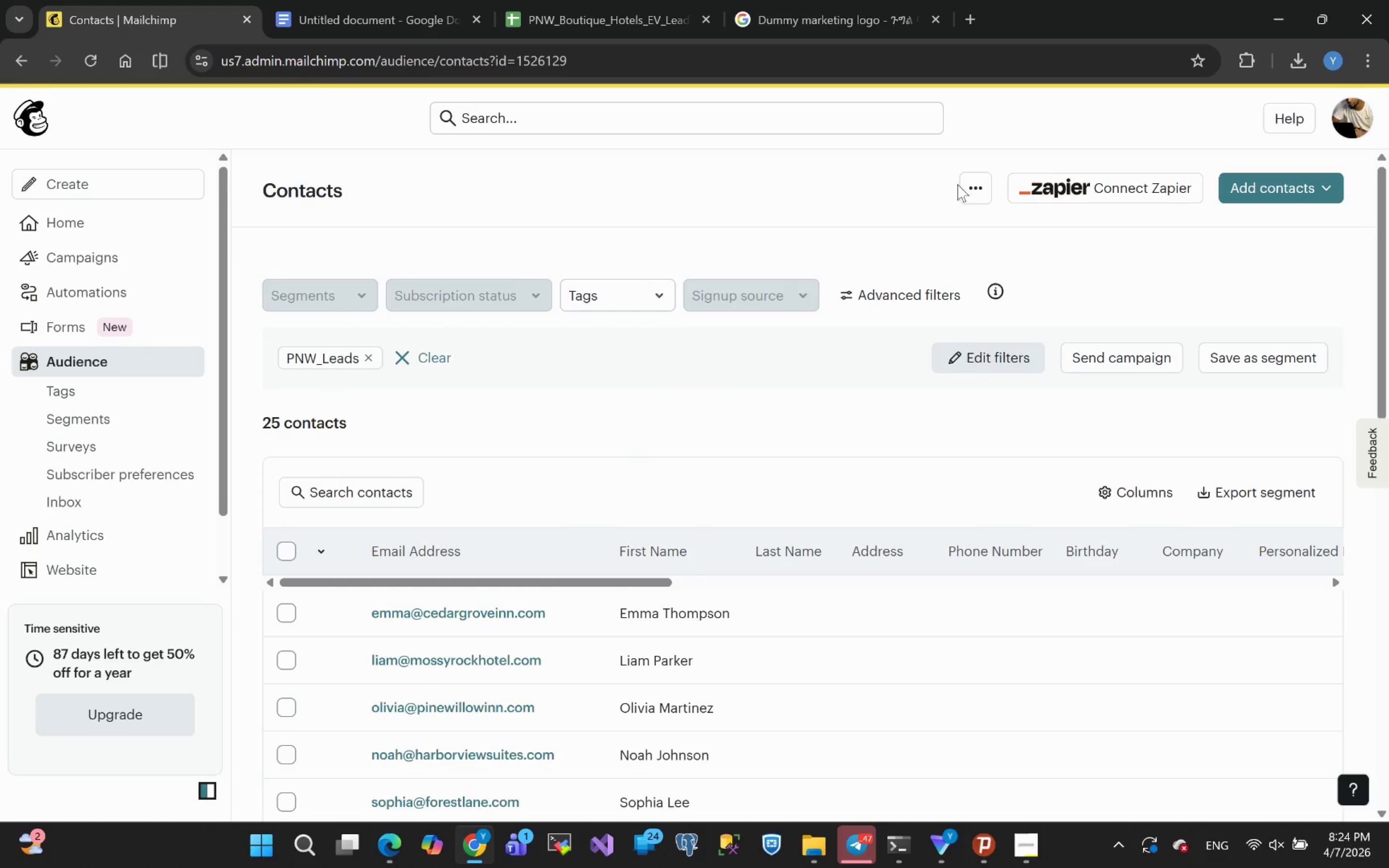 
left_click([974, 188])
 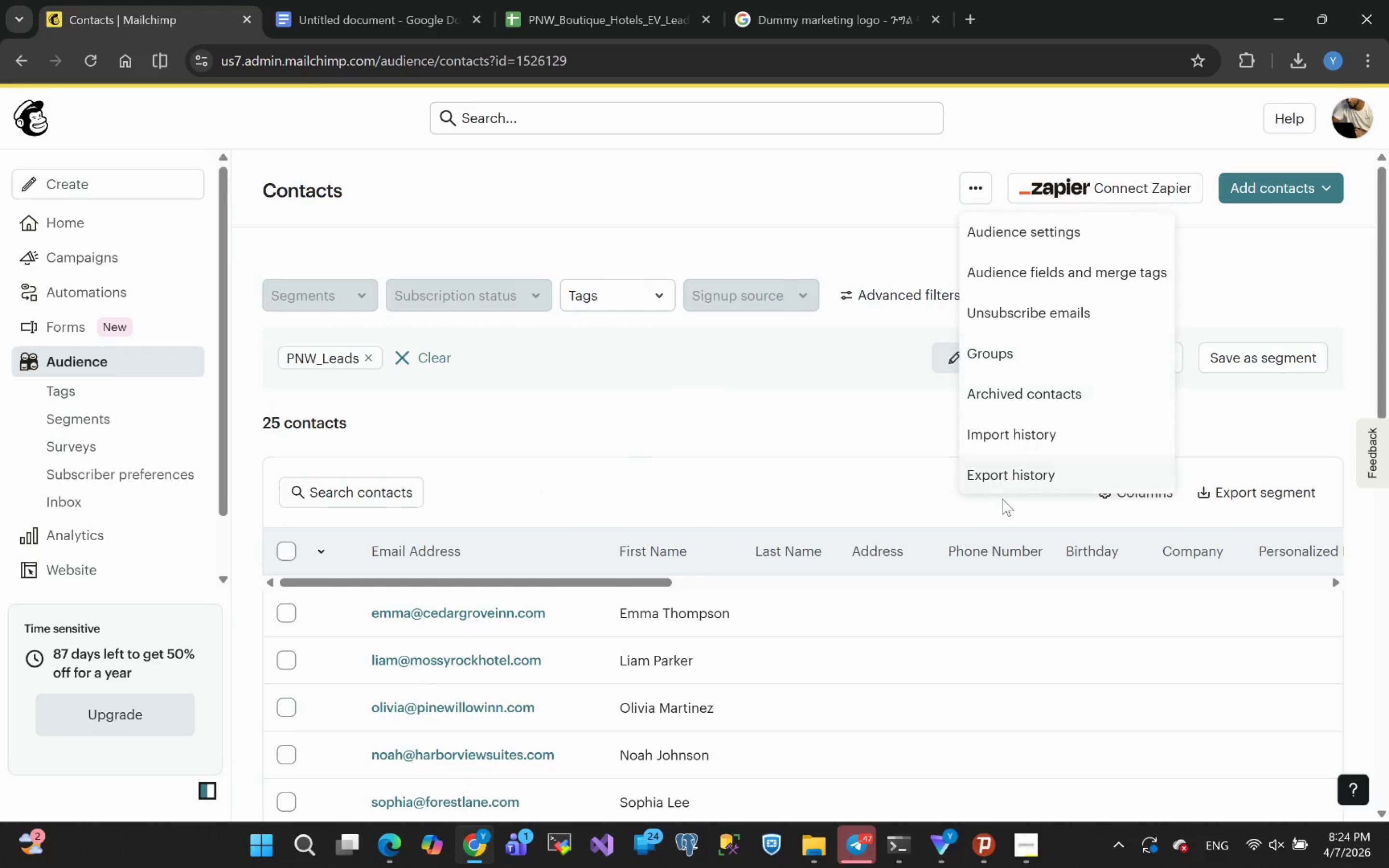 
left_click([999, 270])
 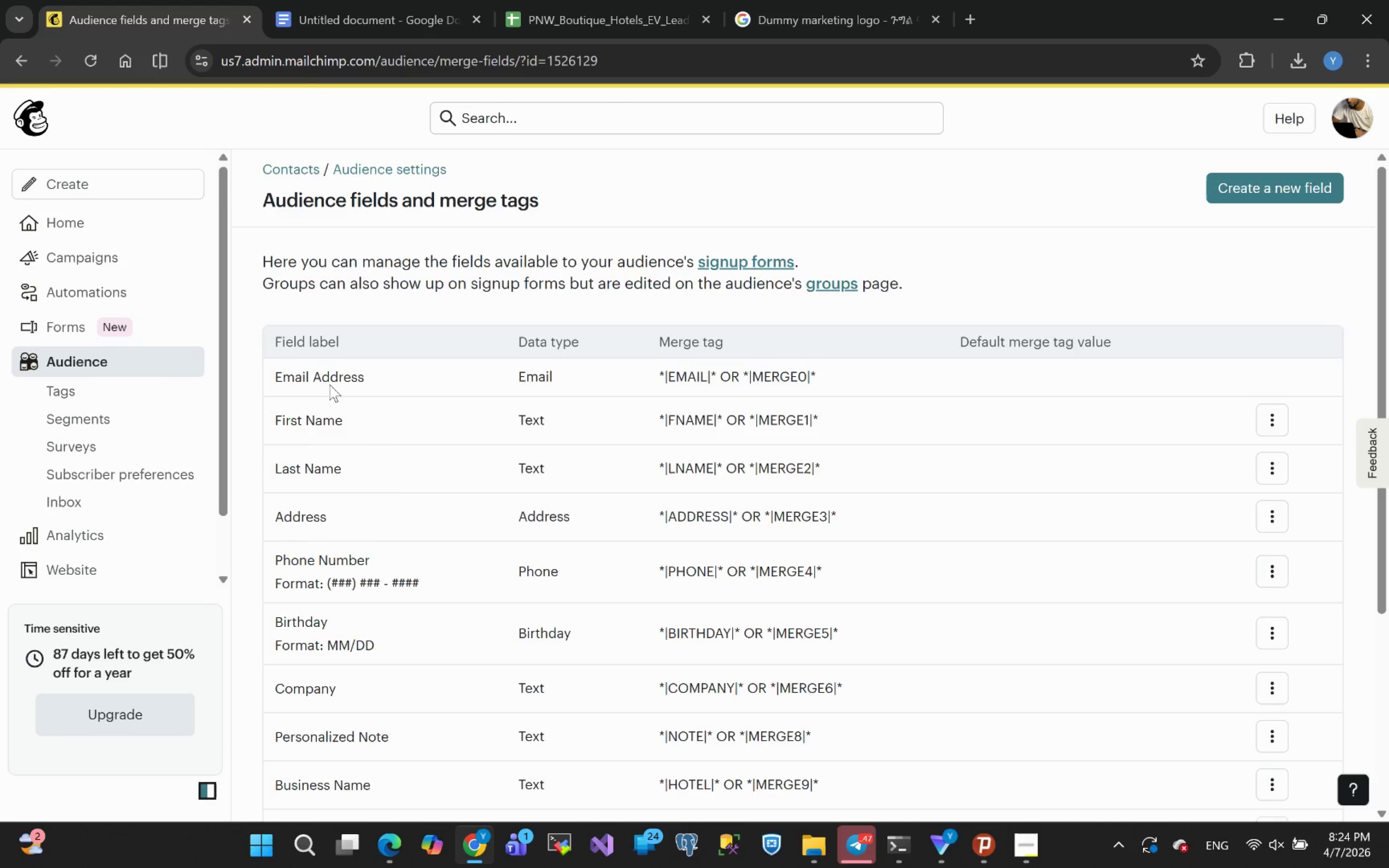 
wait(8.8)
 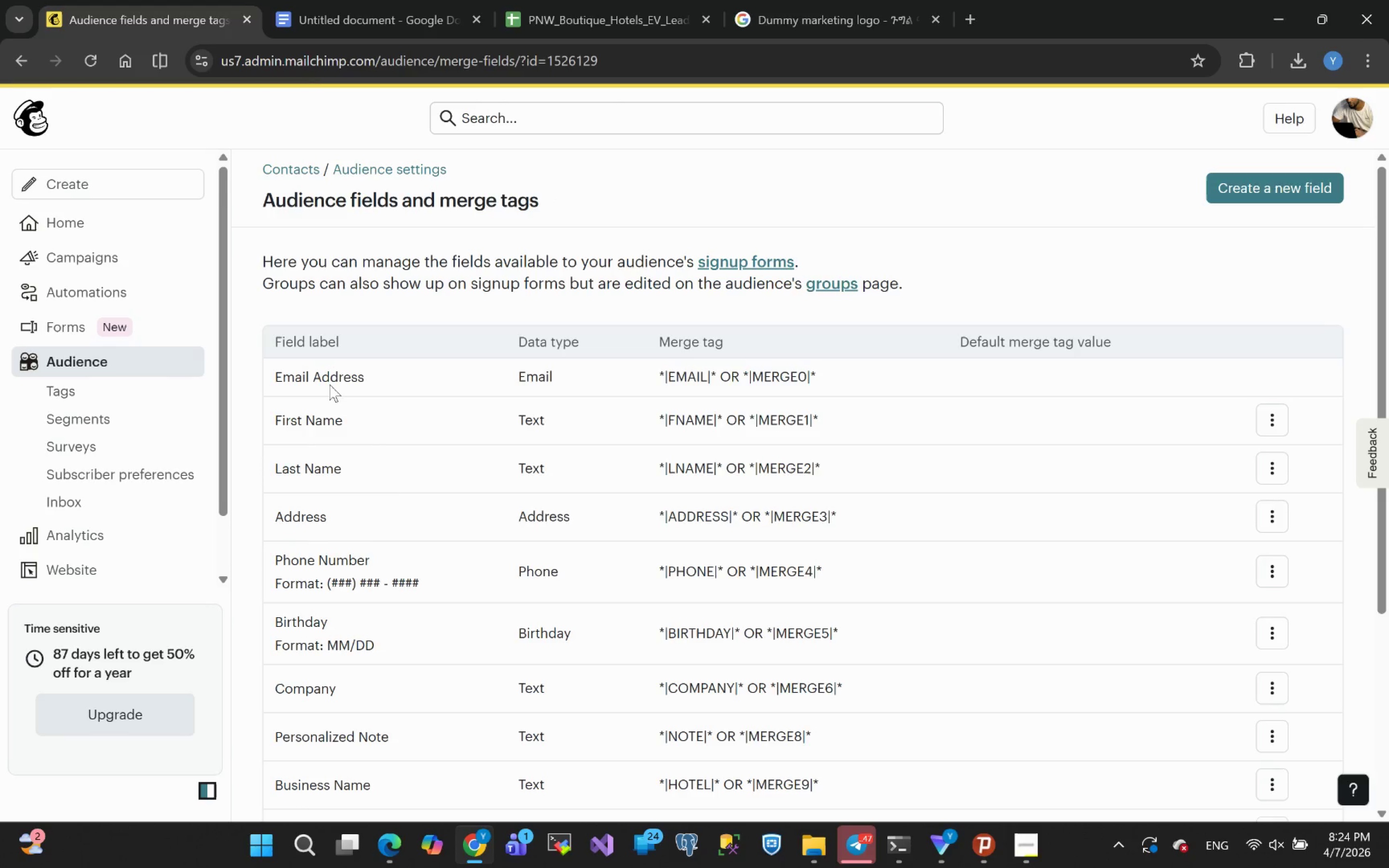 
scroll: coordinate [318, 477], scroll_direction: none, amount: 0.0
 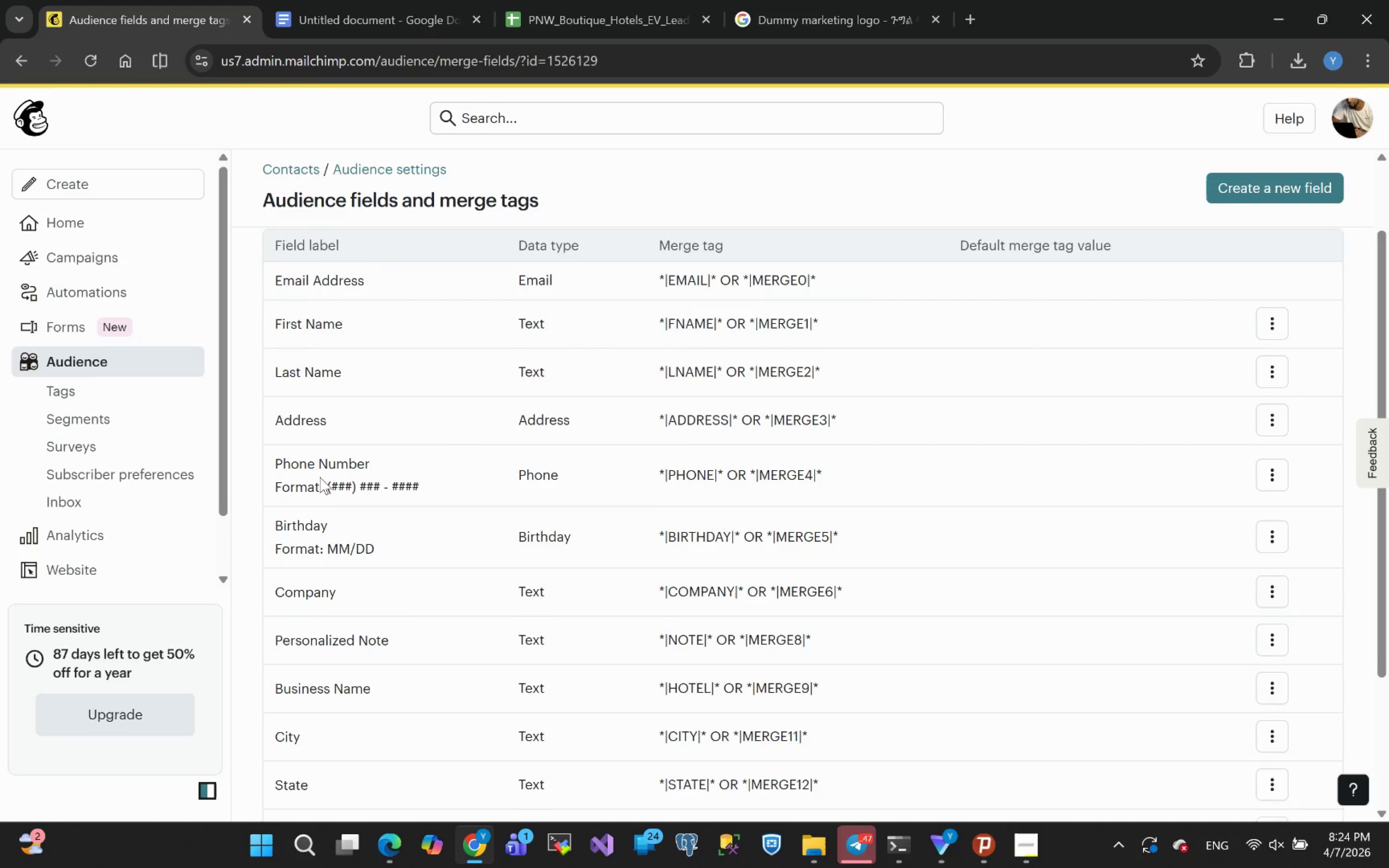 
scroll: coordinate [320, 477], scroll_direction: down, amount: 1.0
 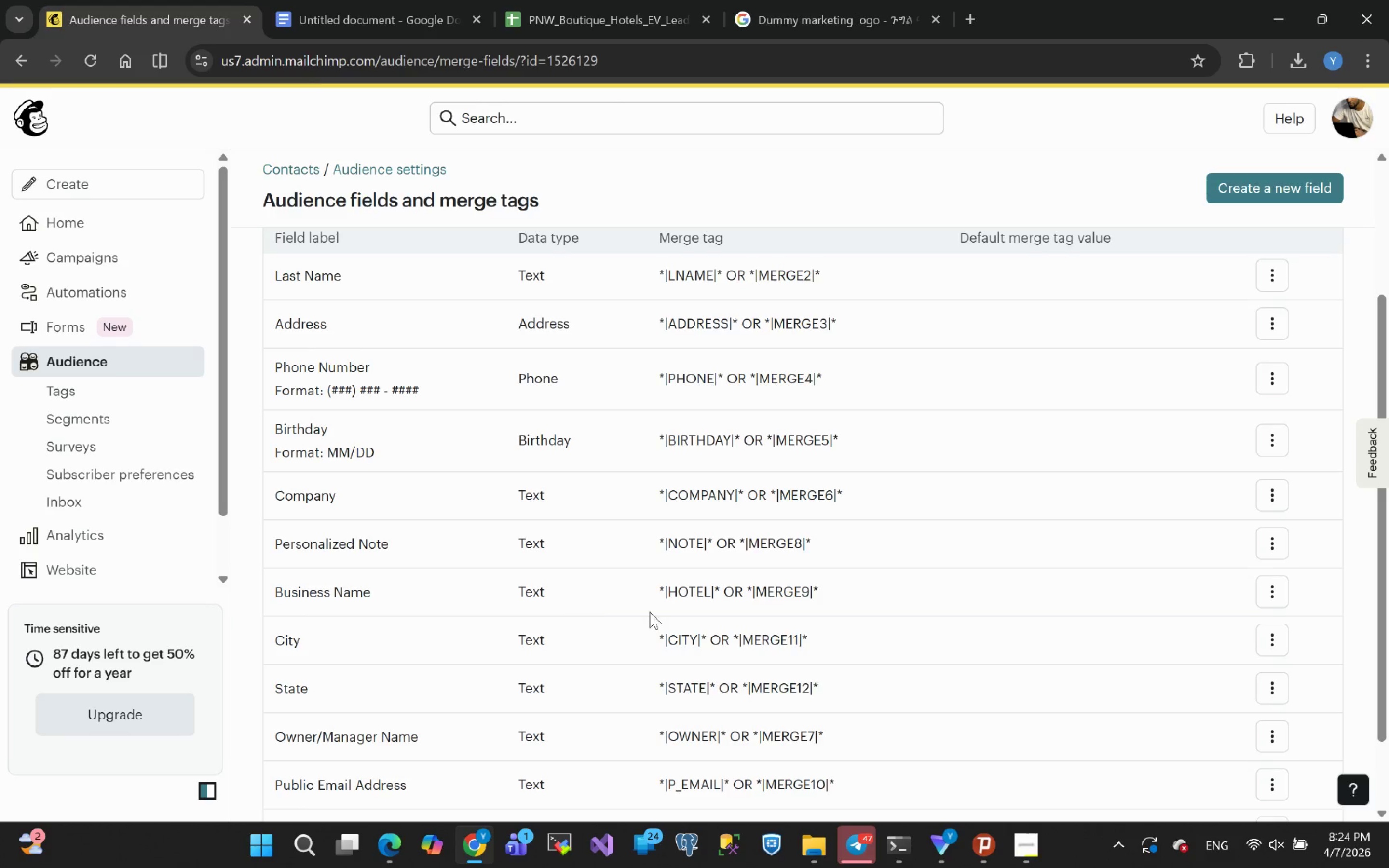 
left_click([415, 565])
 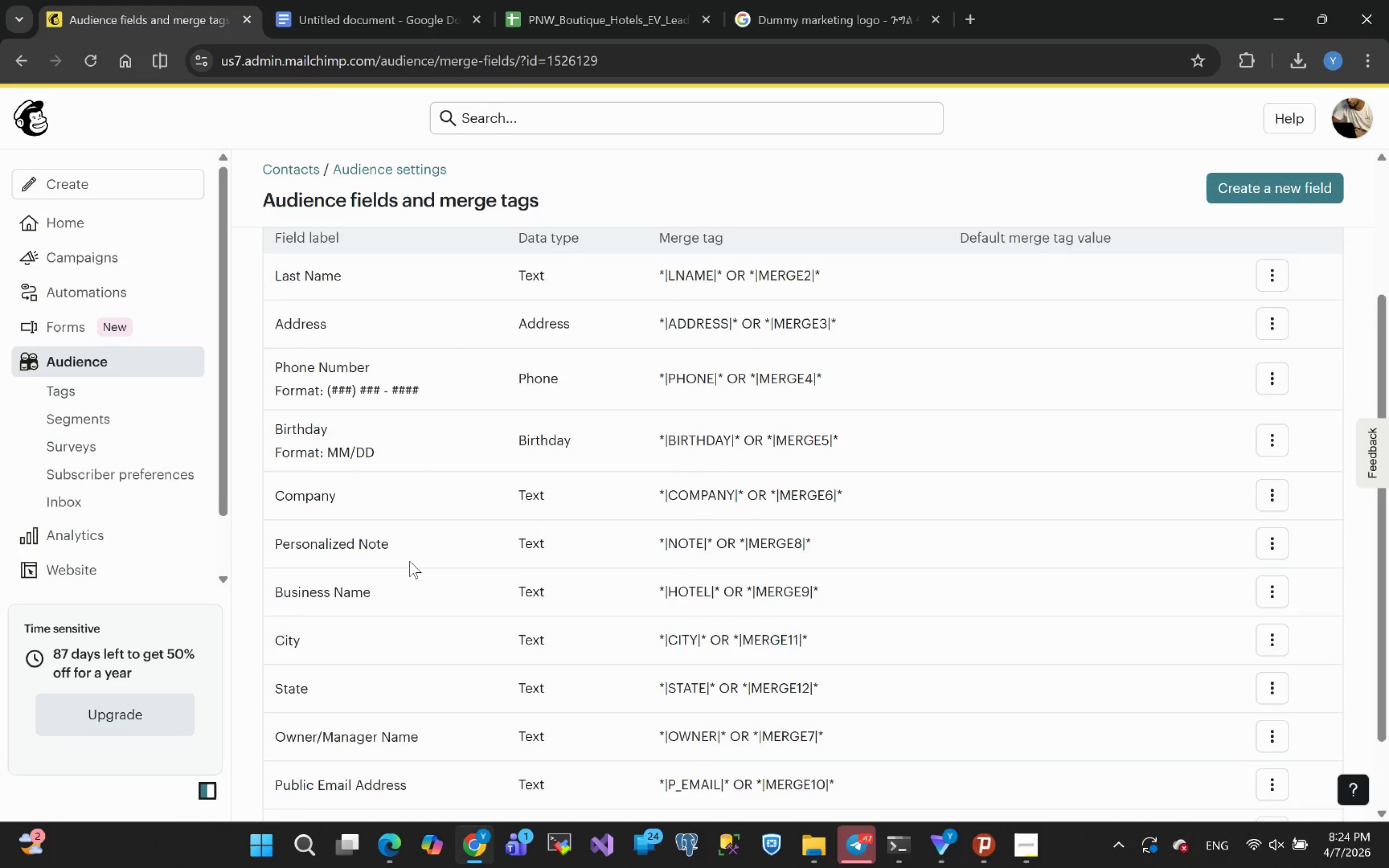 
scroll: coordinate [378, 552], scroll_direction: down, amount: 9.0
 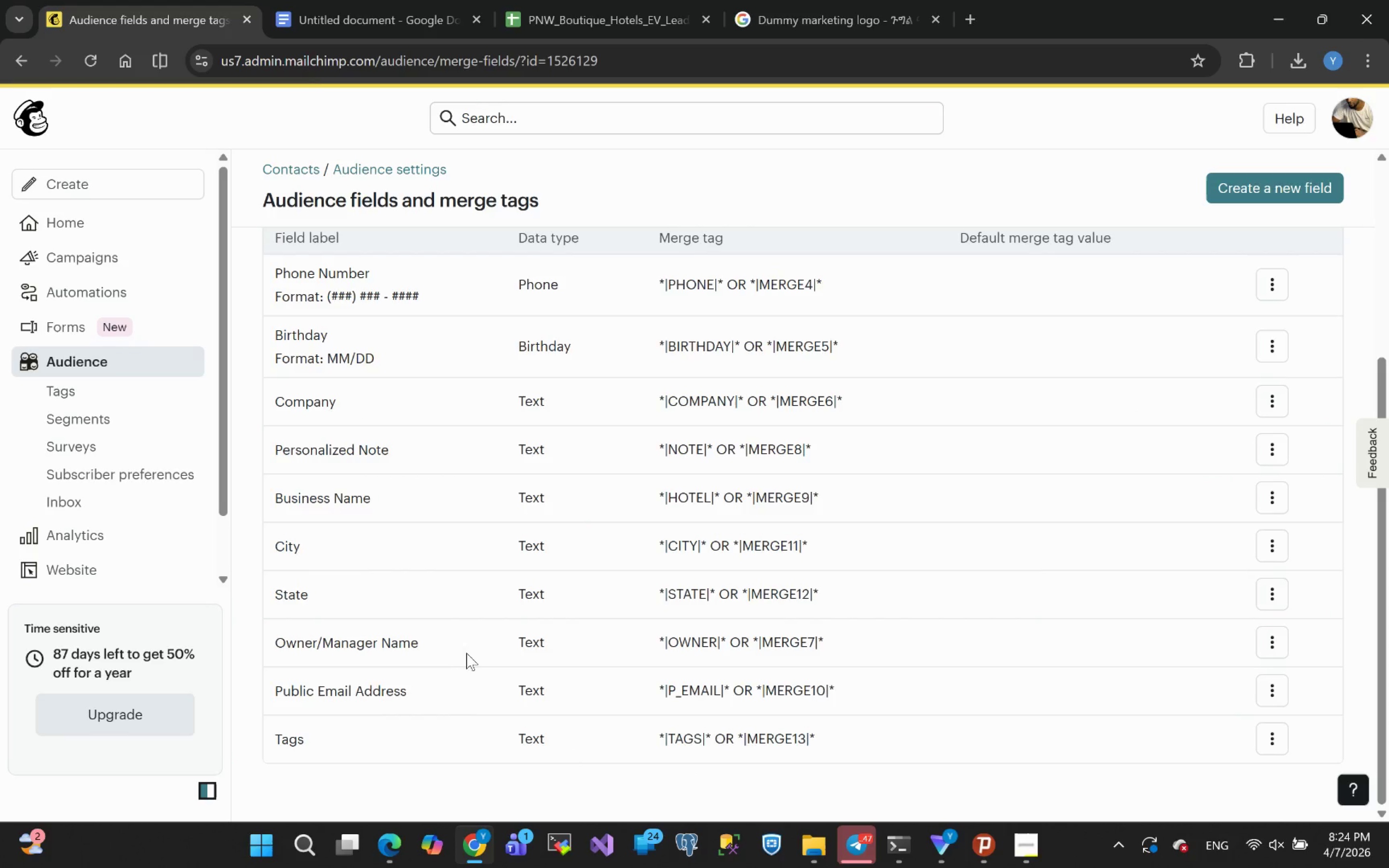 
wait(5.72)
 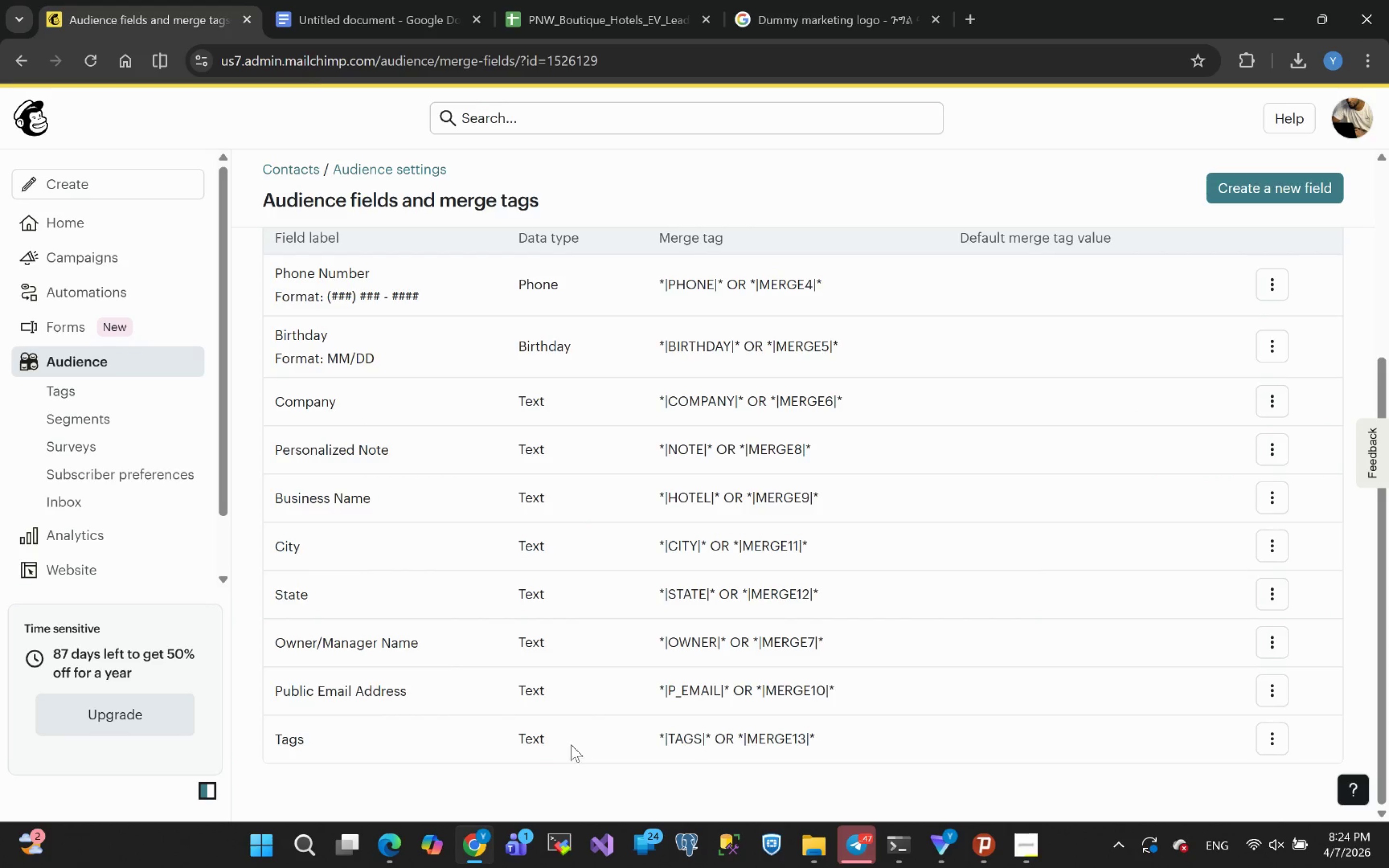 
scroll: coordinate [397, 573], scroll_direction: down, amount: 1.0
 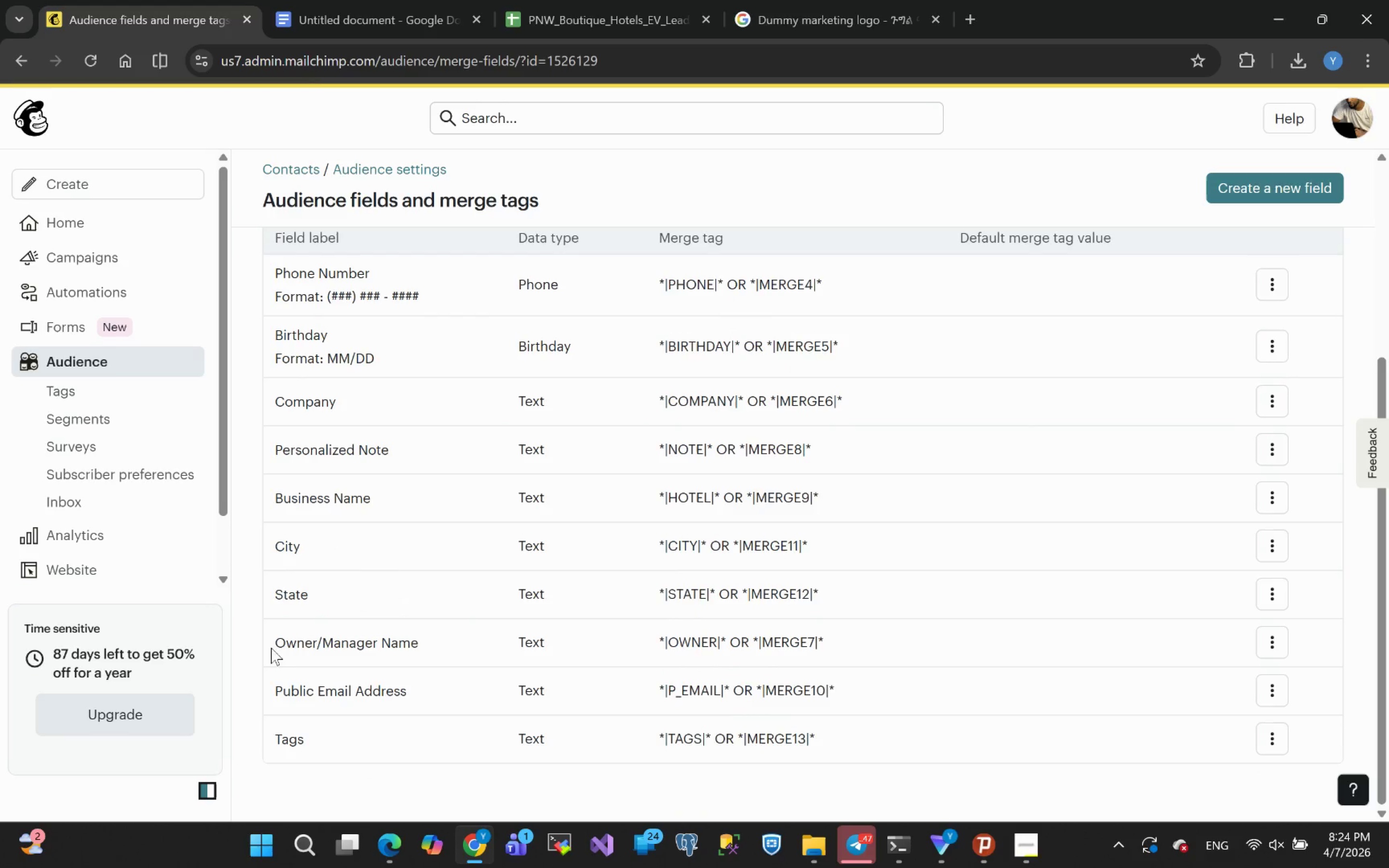 
left_click_drag(start_coordinate=[277, 642], to_coordinate=[312, 646])
 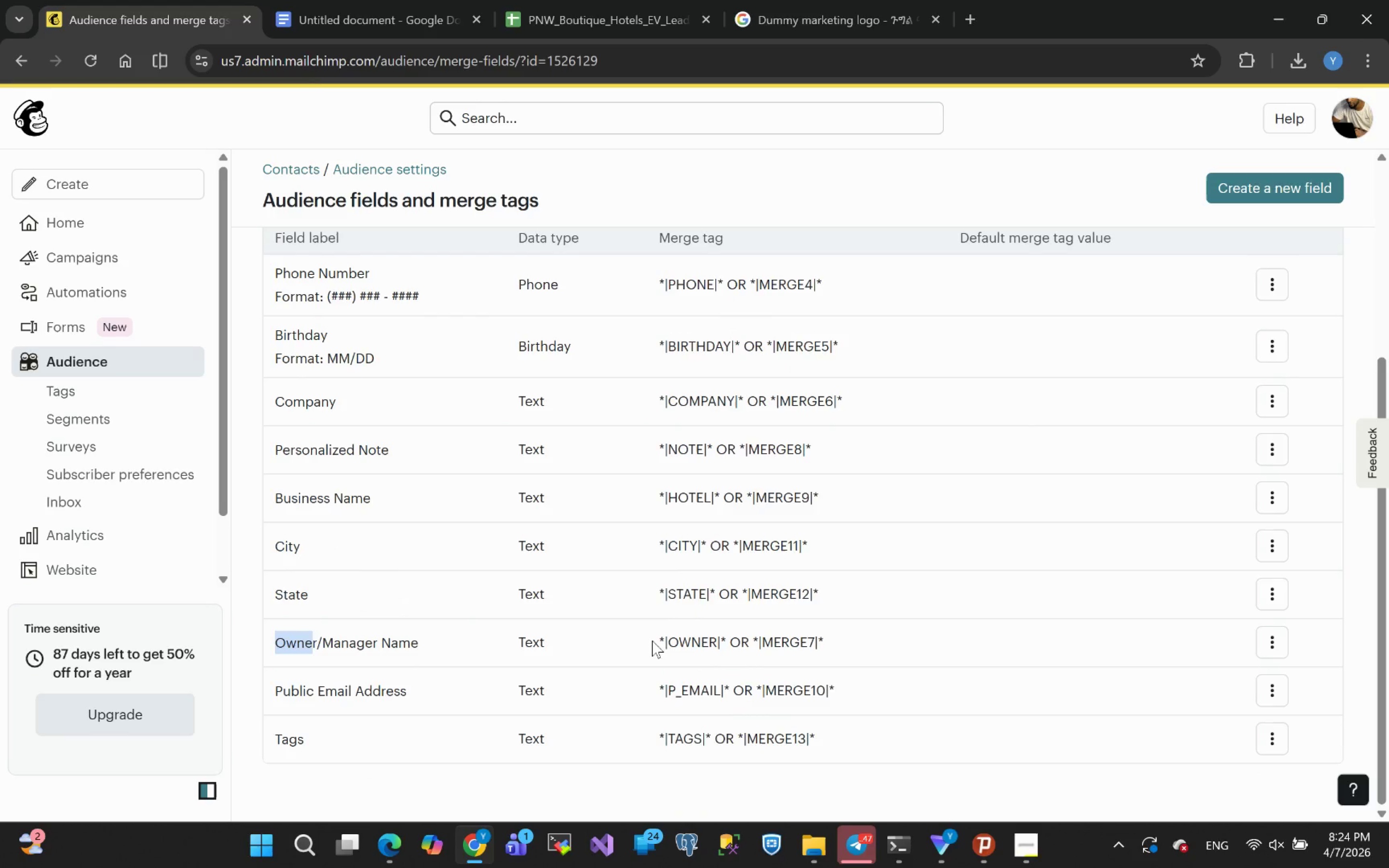 
left_click([678, 641])
 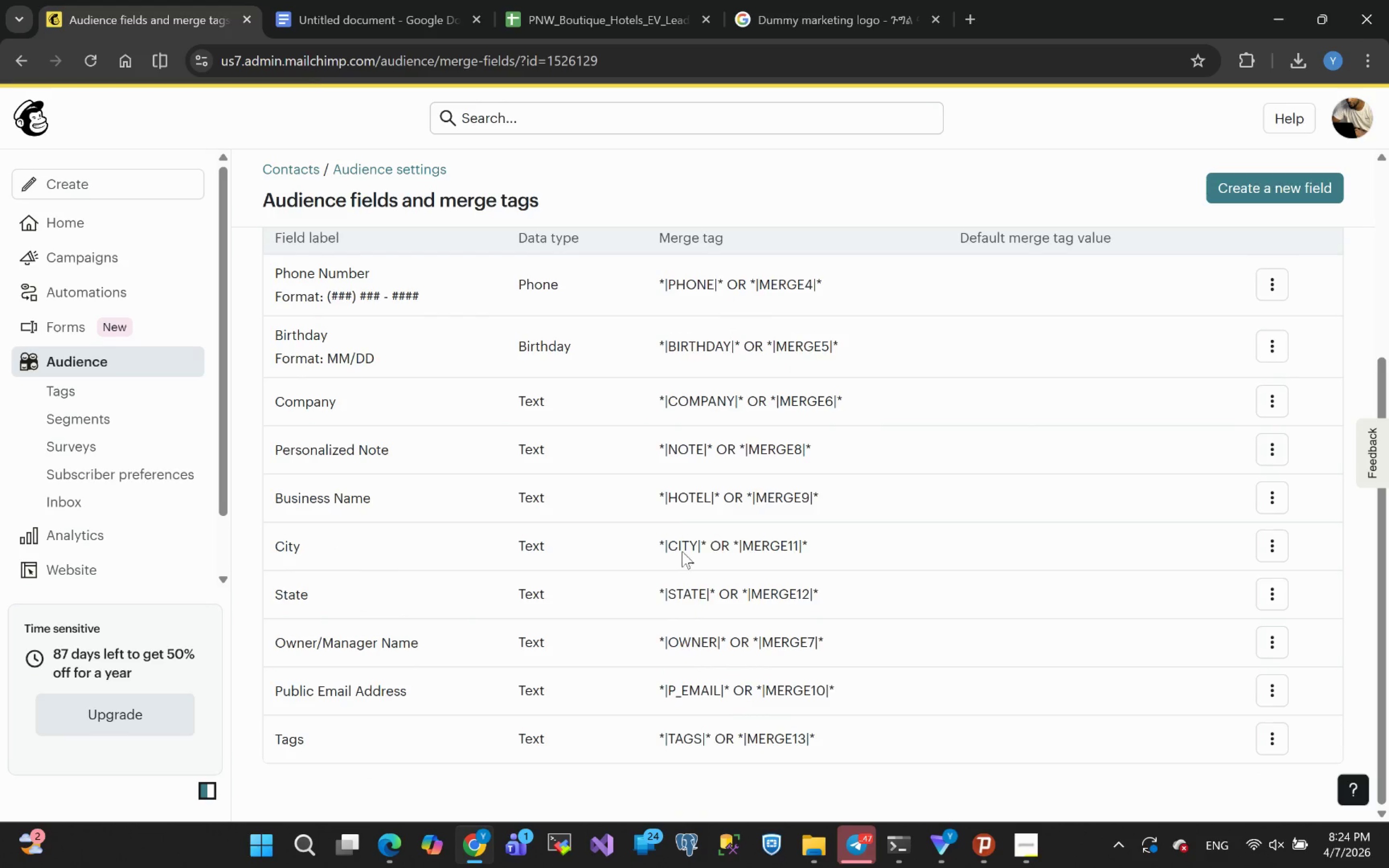 
scroll: coordinate [634, 387], scroll_direction: up, amount: 3.0
 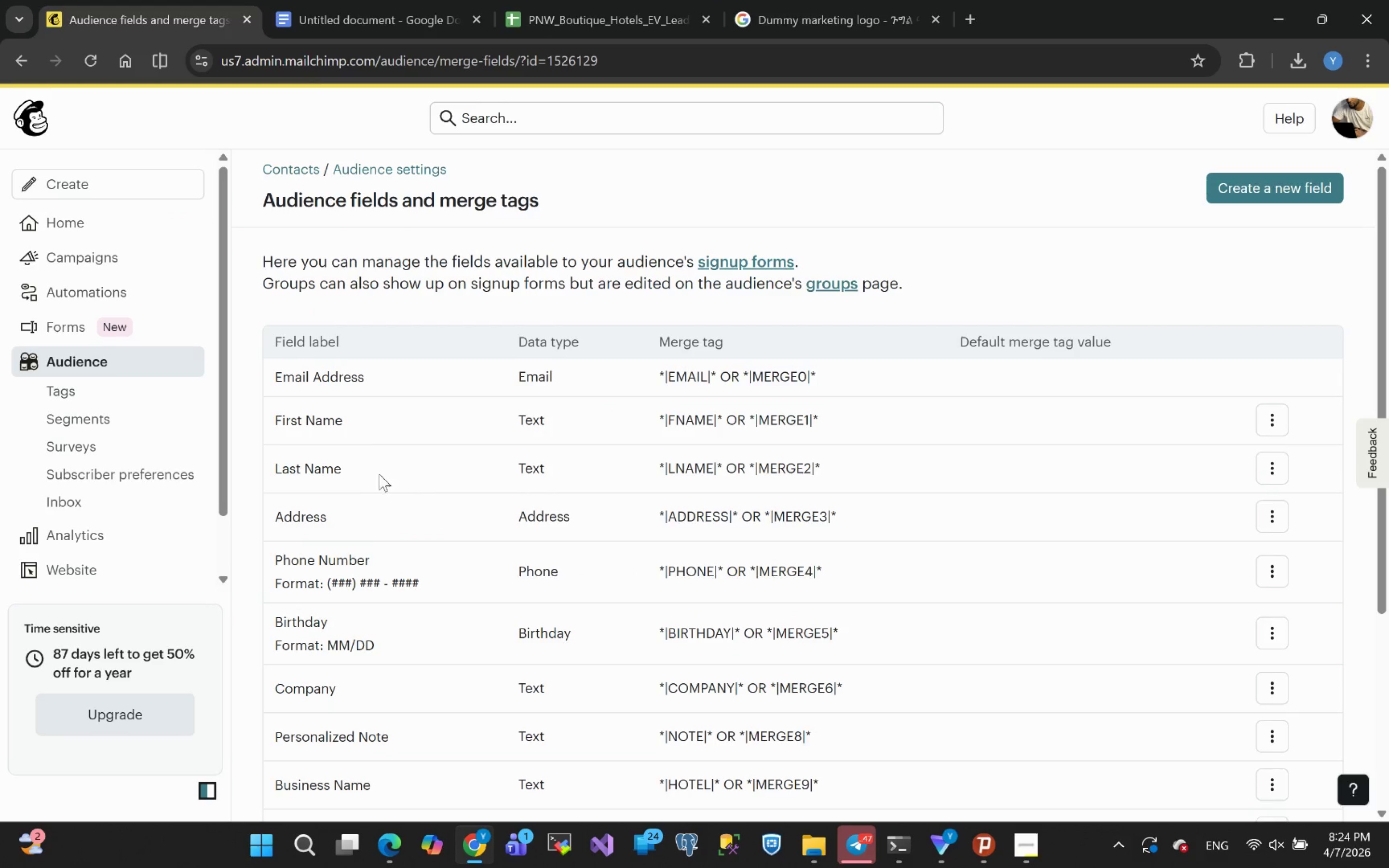 
scroll: coordinate [557, 599], scroll_direction: down, amount: 4.0
 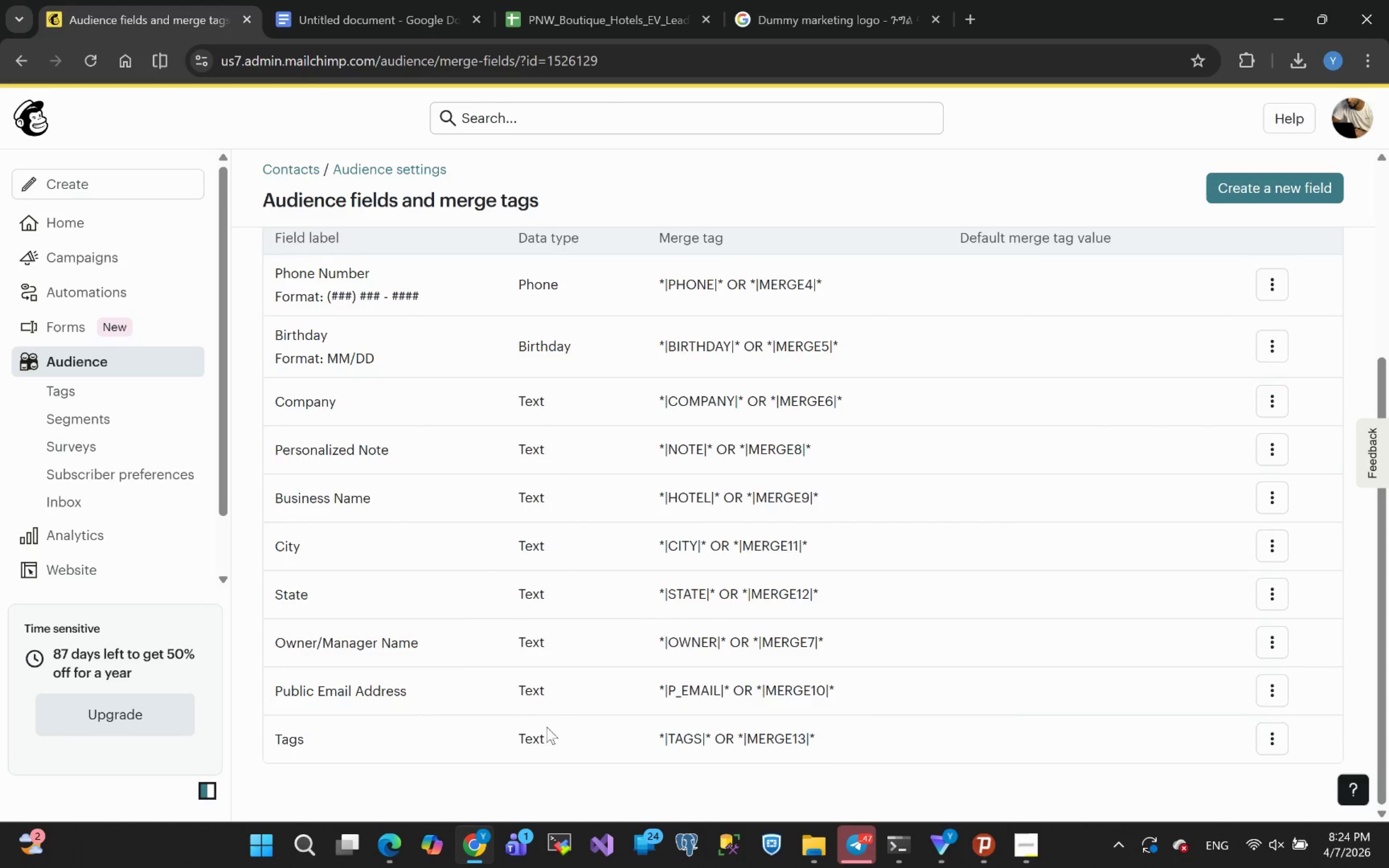 
scroll: coordinate [87, 330], scroll_direction: up, amount: 8.0
 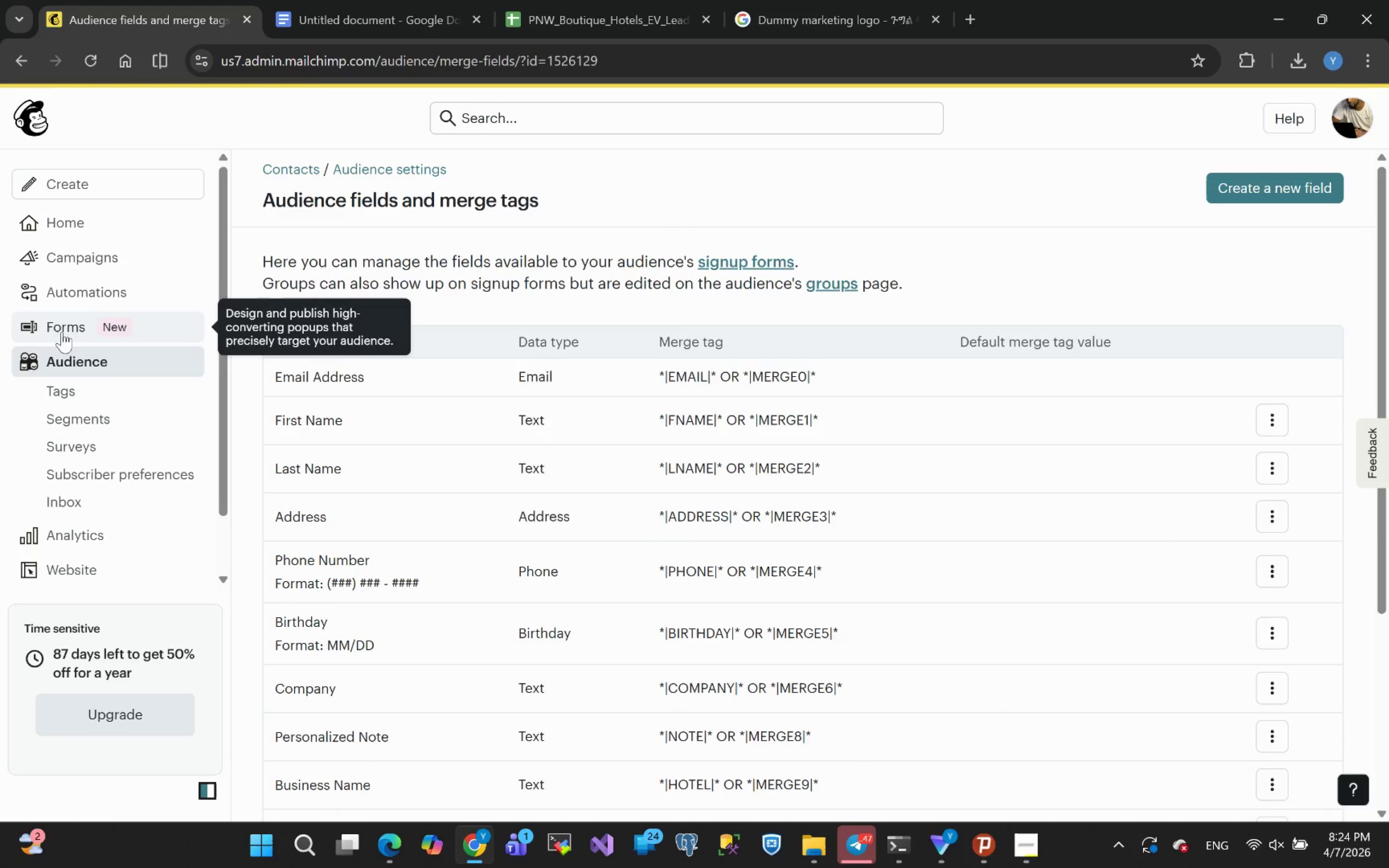 
left_click([81, 265])
 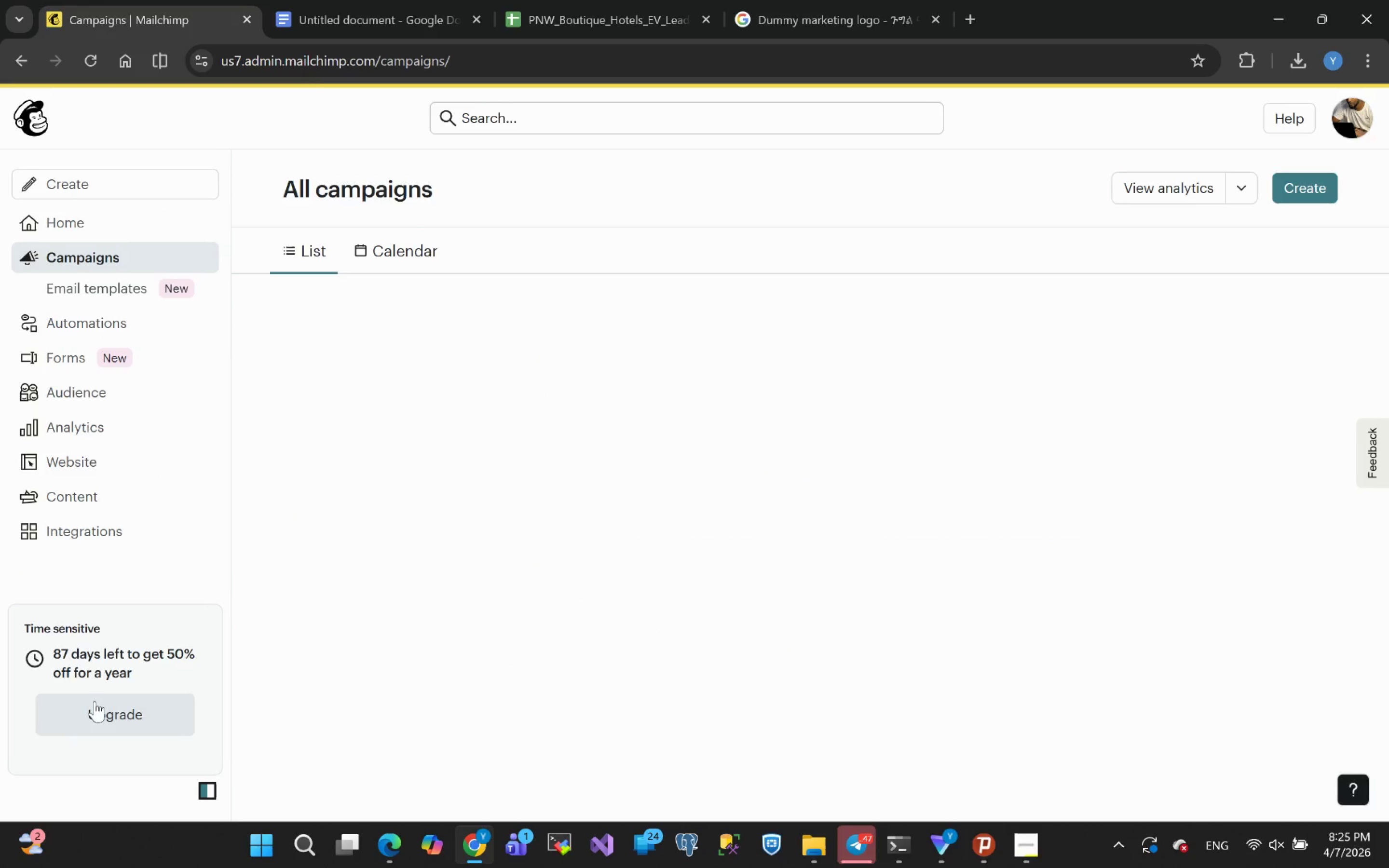 
wait(8.59)
 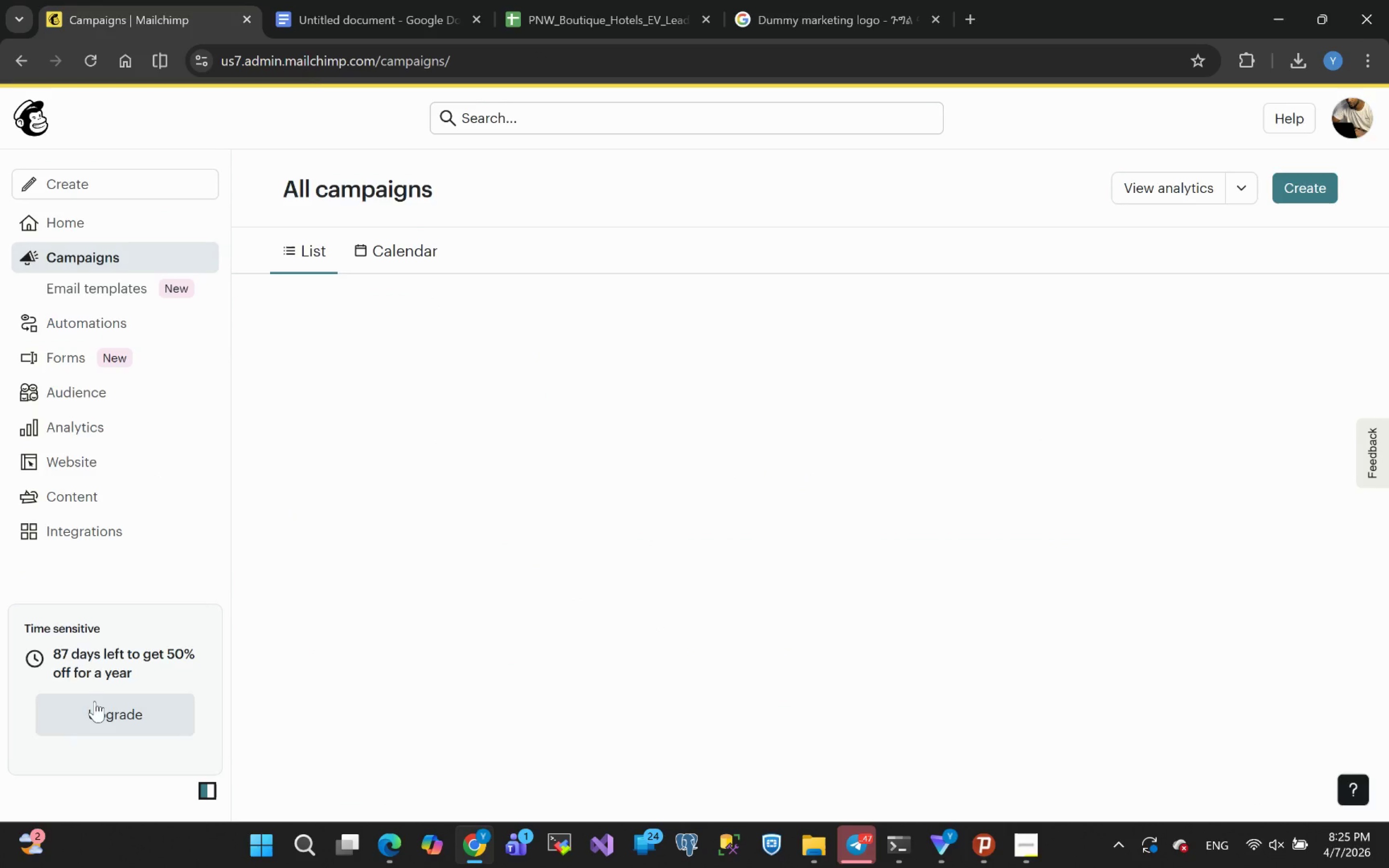 
scroll: coordinate [759, 541], scroll_direction: down, amount: 3.0
 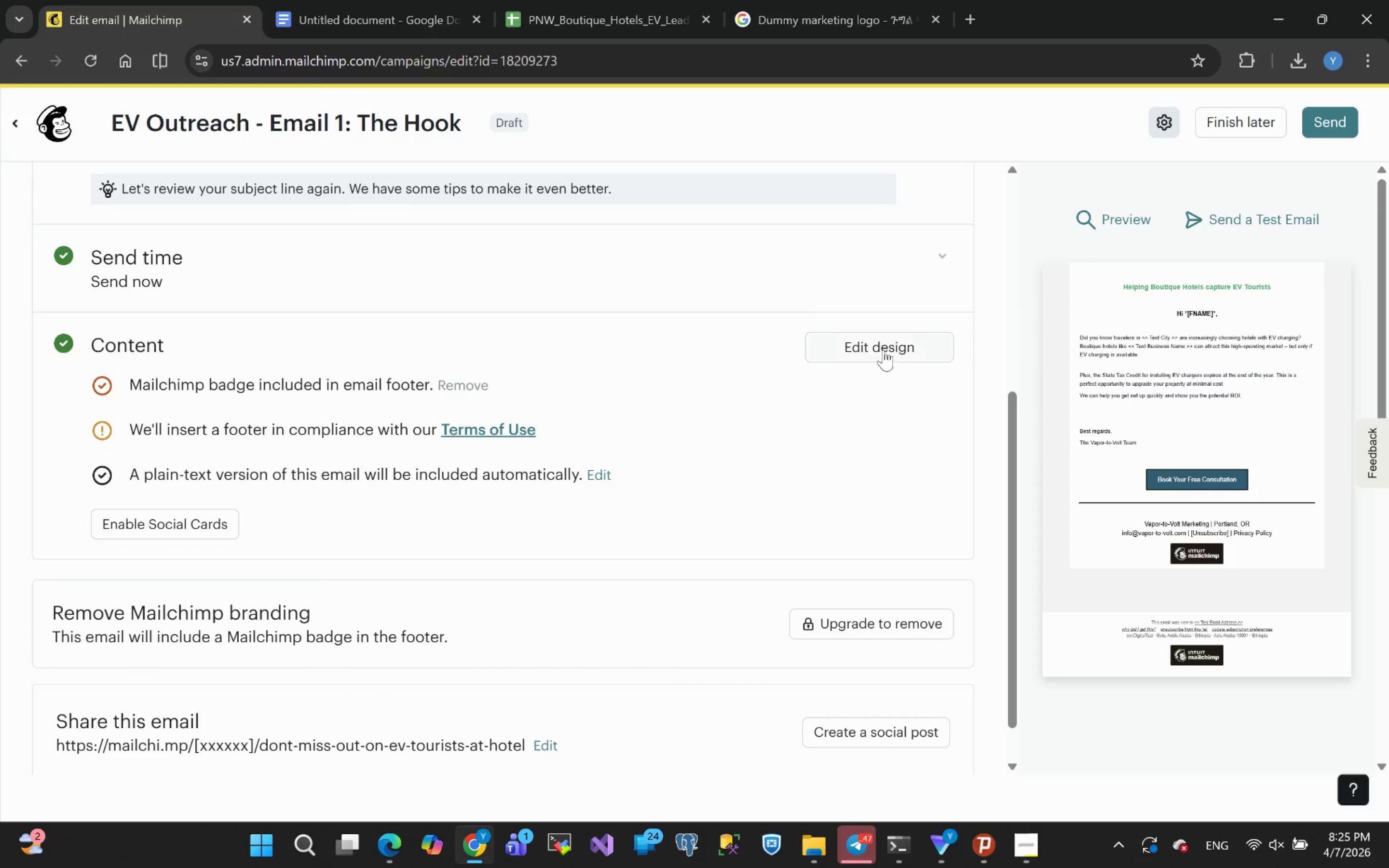 
left_click([883, 349])
 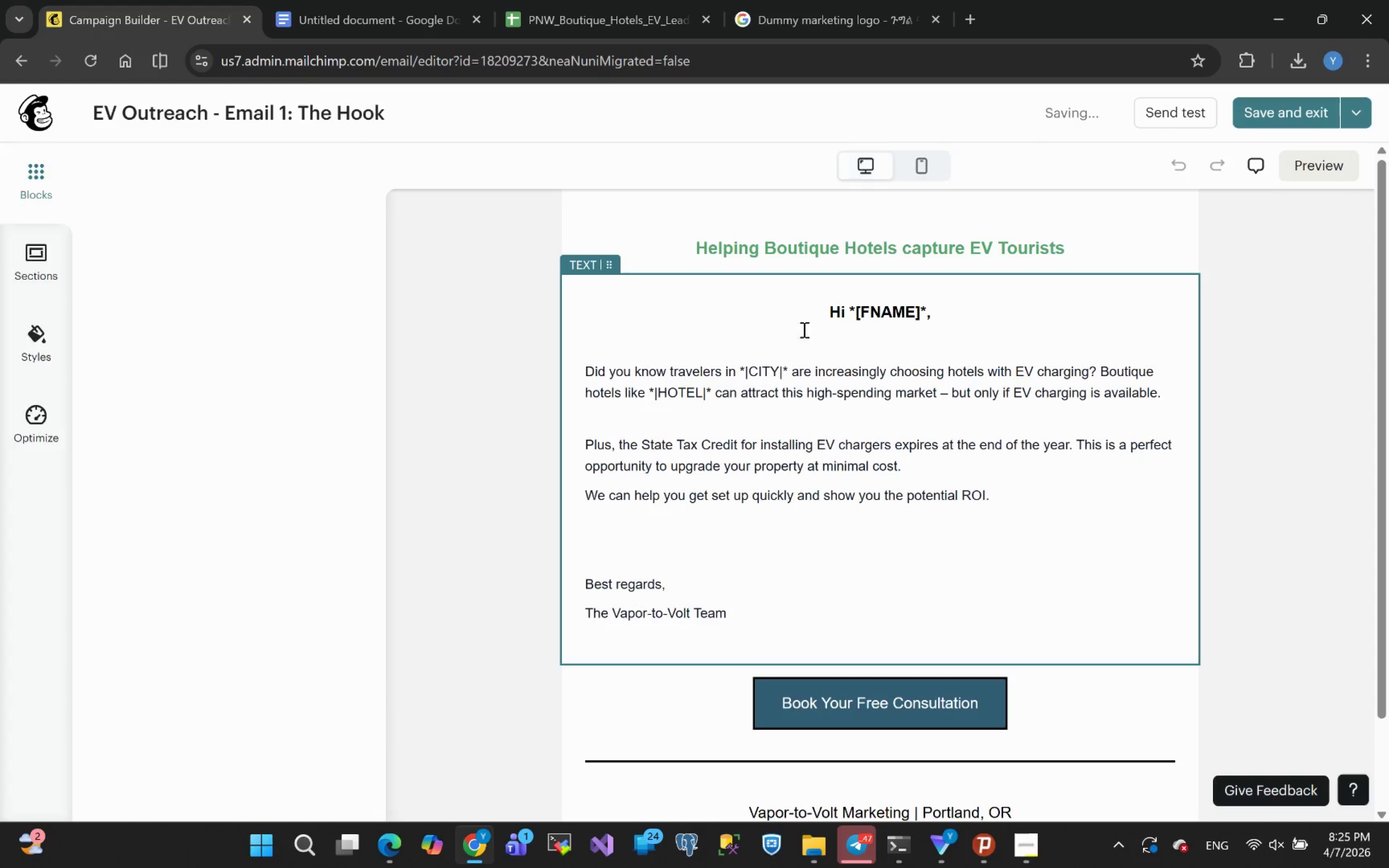 
double_click([878, 311])
 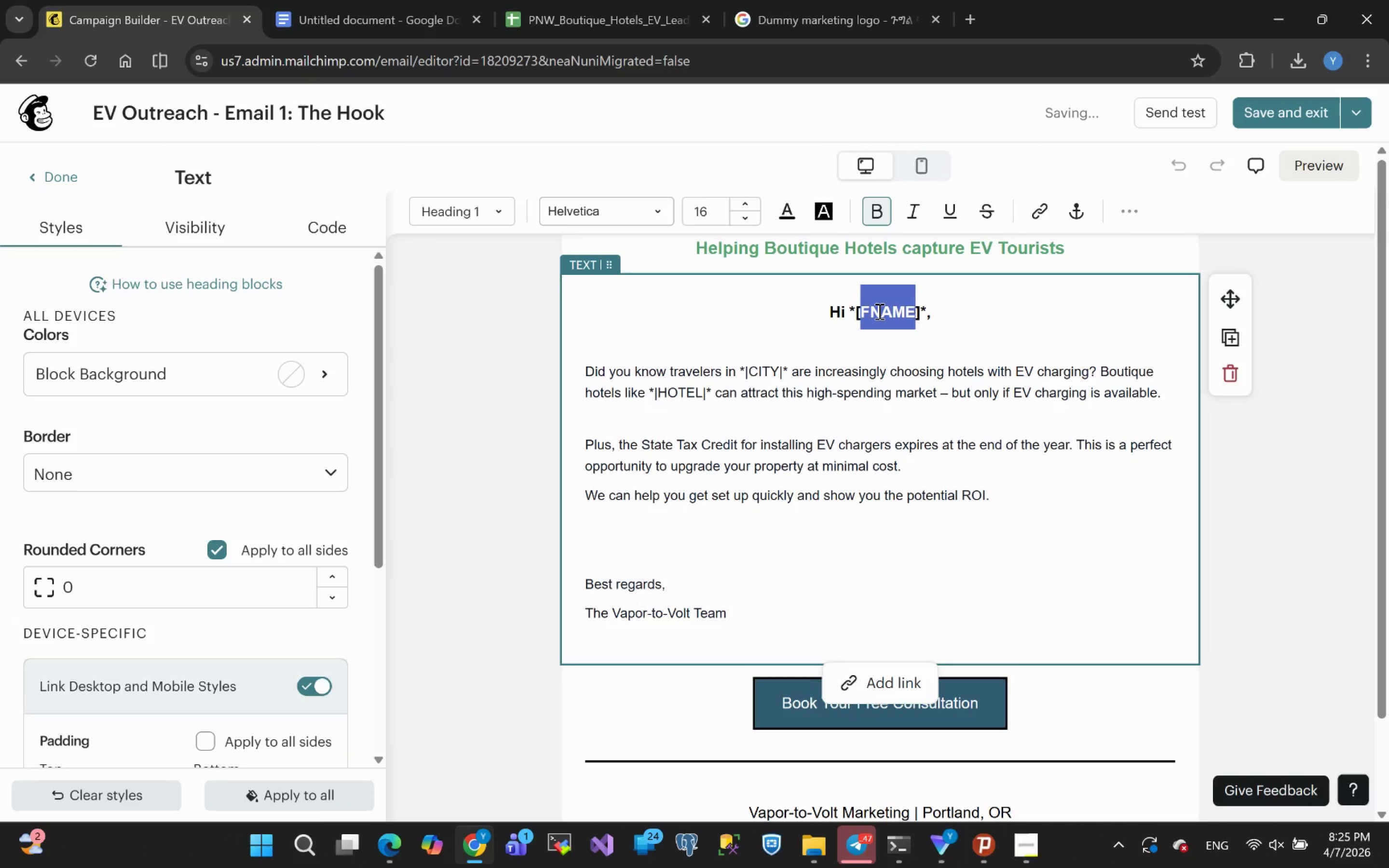 
key(O)
 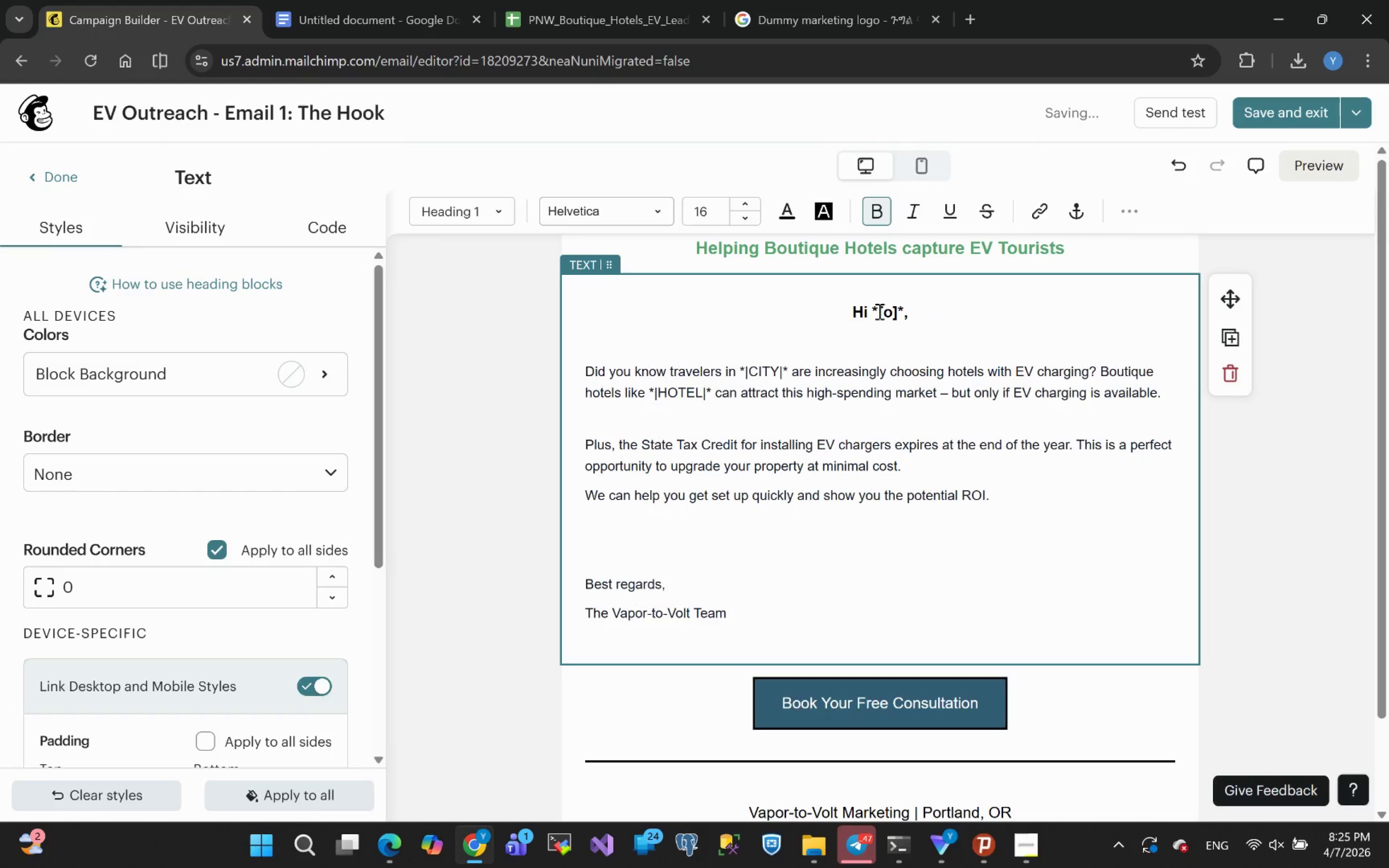 
key(Backspace)
 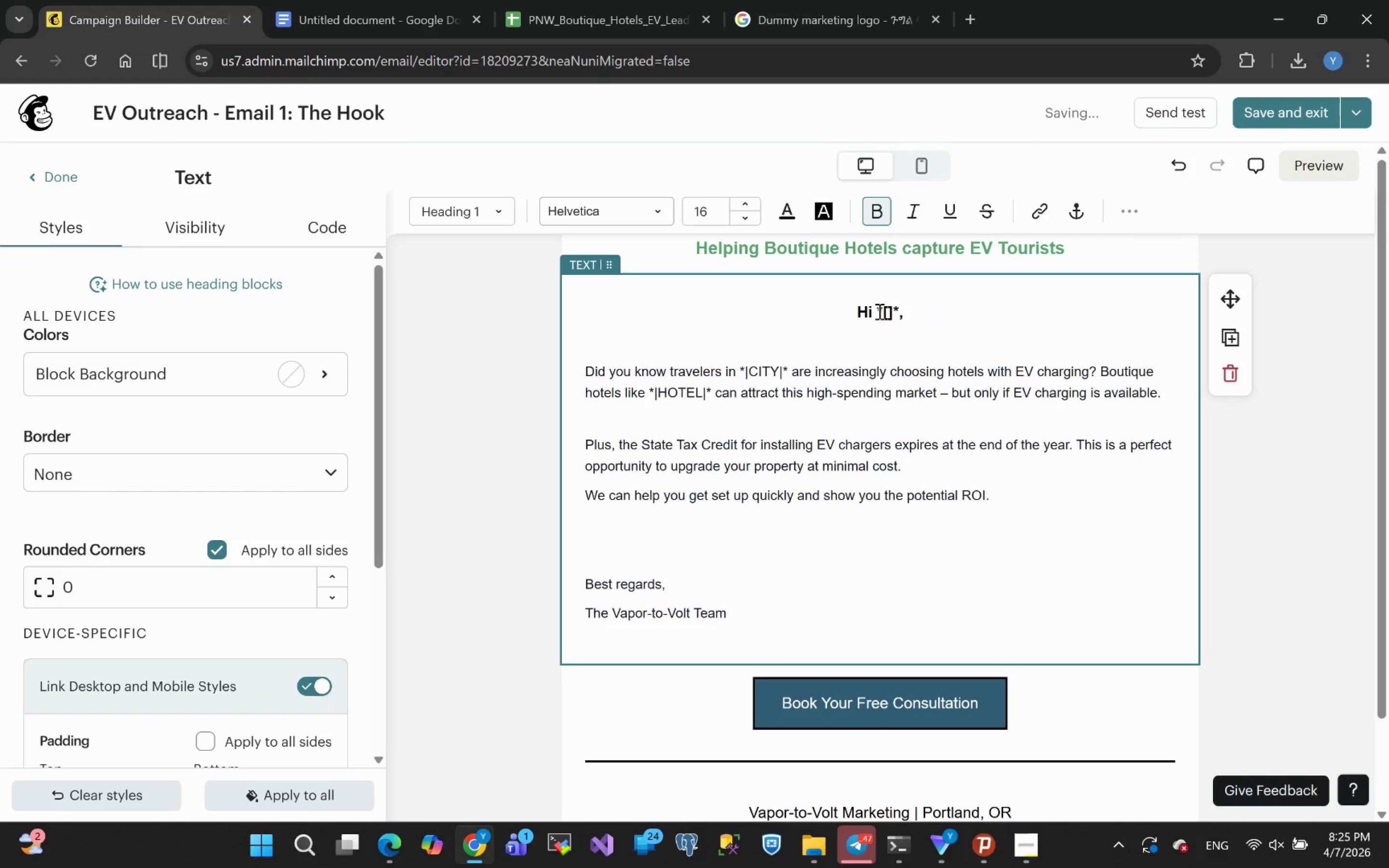 
key(CapsLock)
 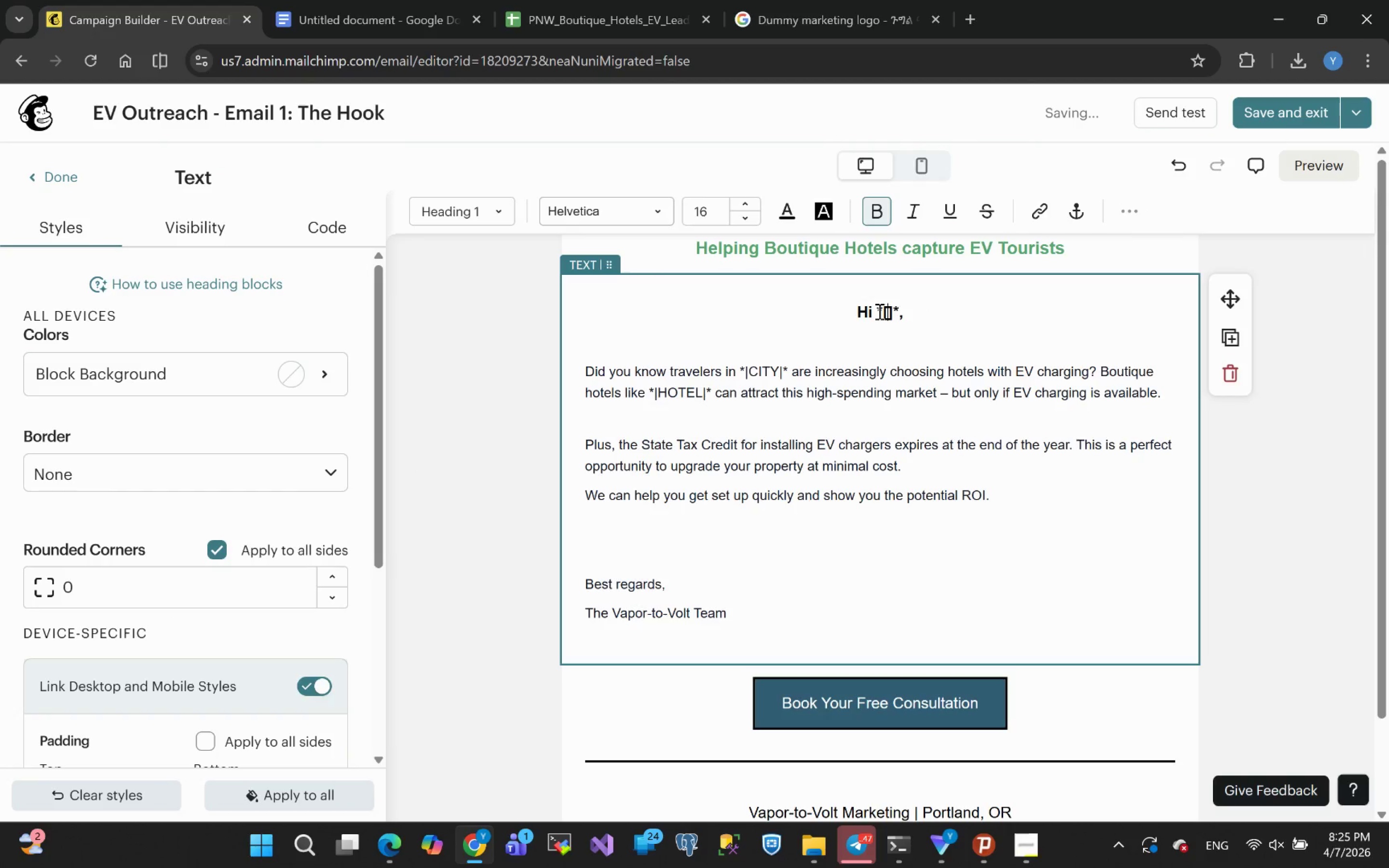 
key(ArrowRight)
 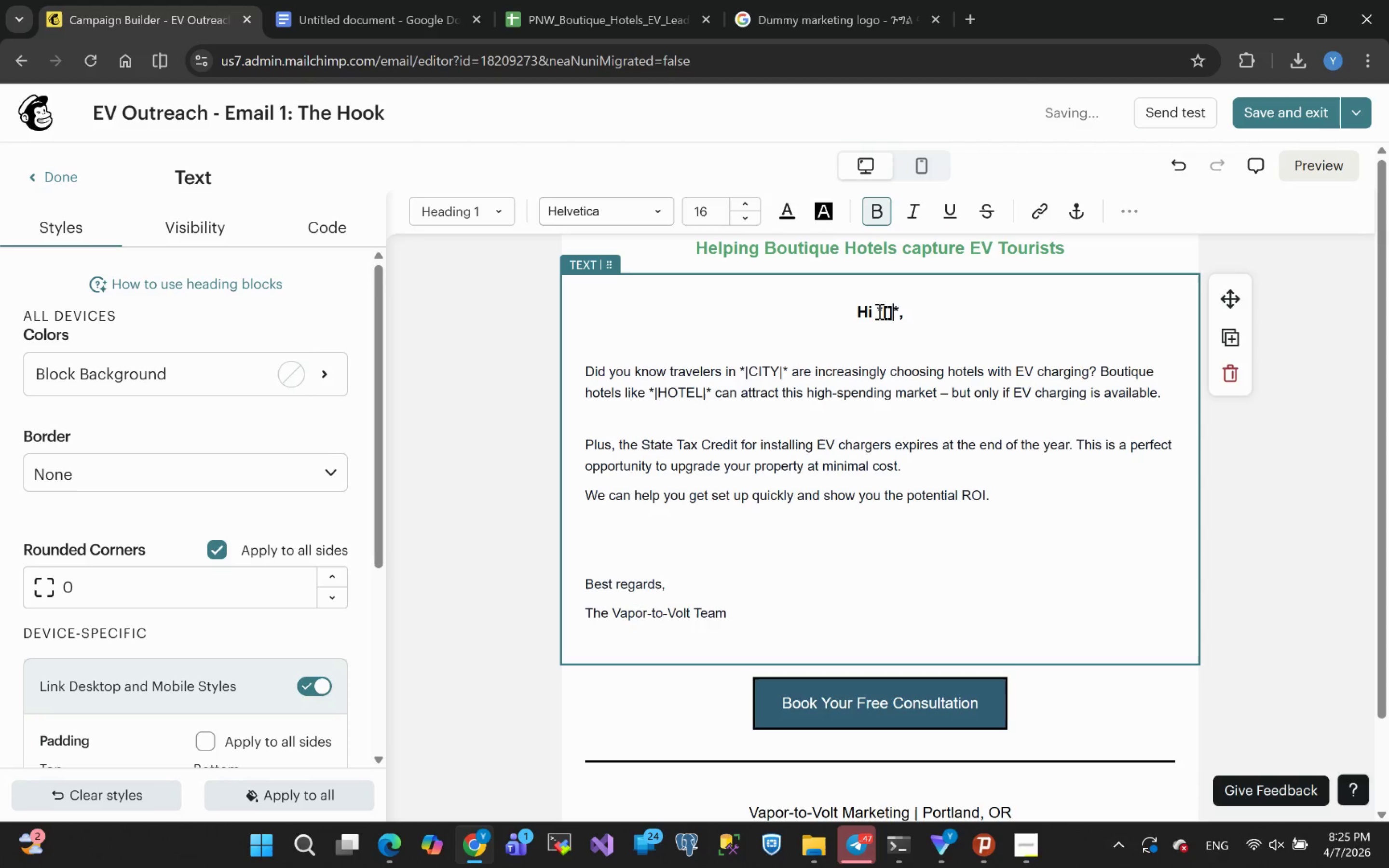 
key(ArrowRight)
 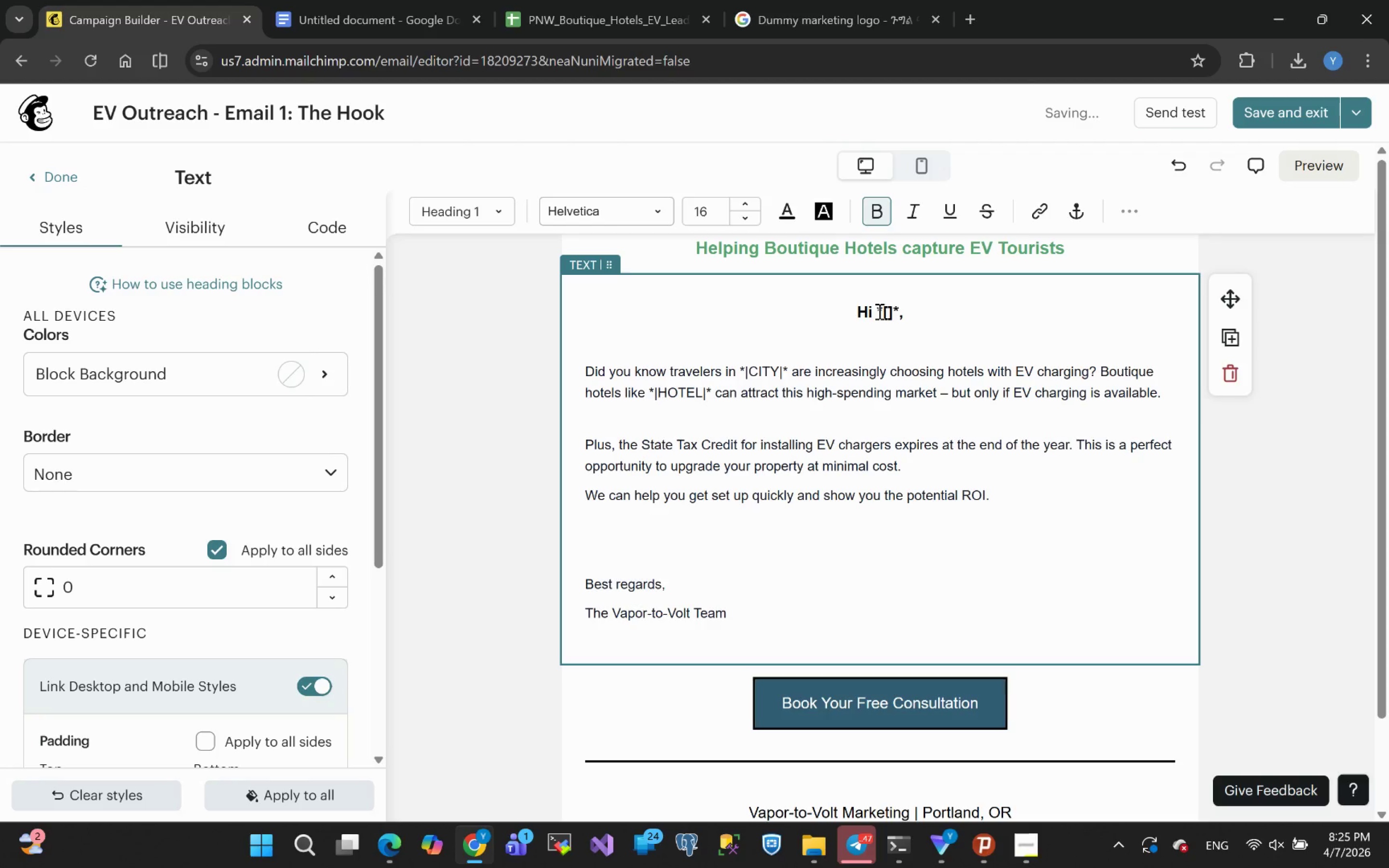 
key(Backspace)
key(Backspace)
key(Backspace)
key(Backspace)
type(**)
 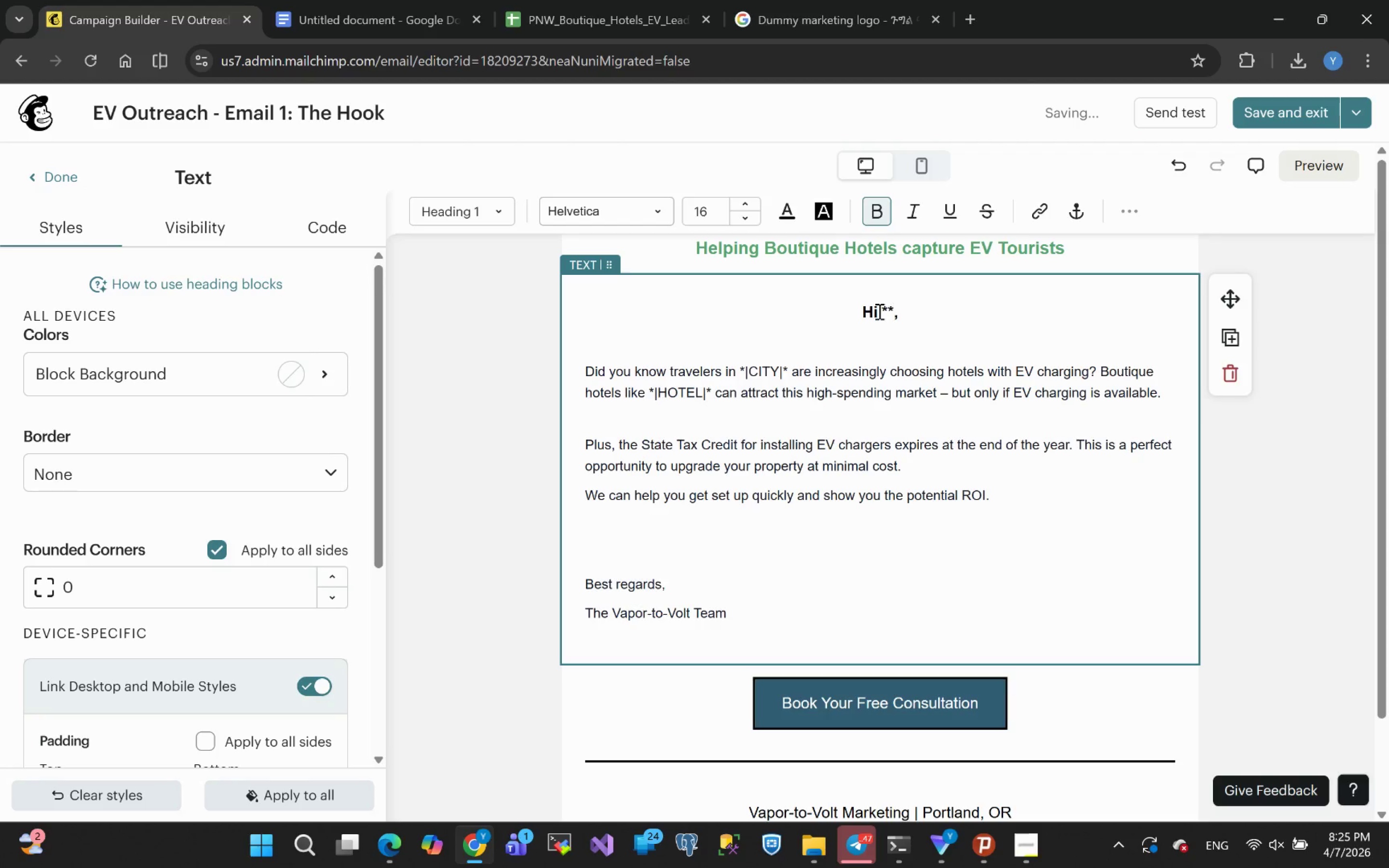 
key(ArrowLeft)
 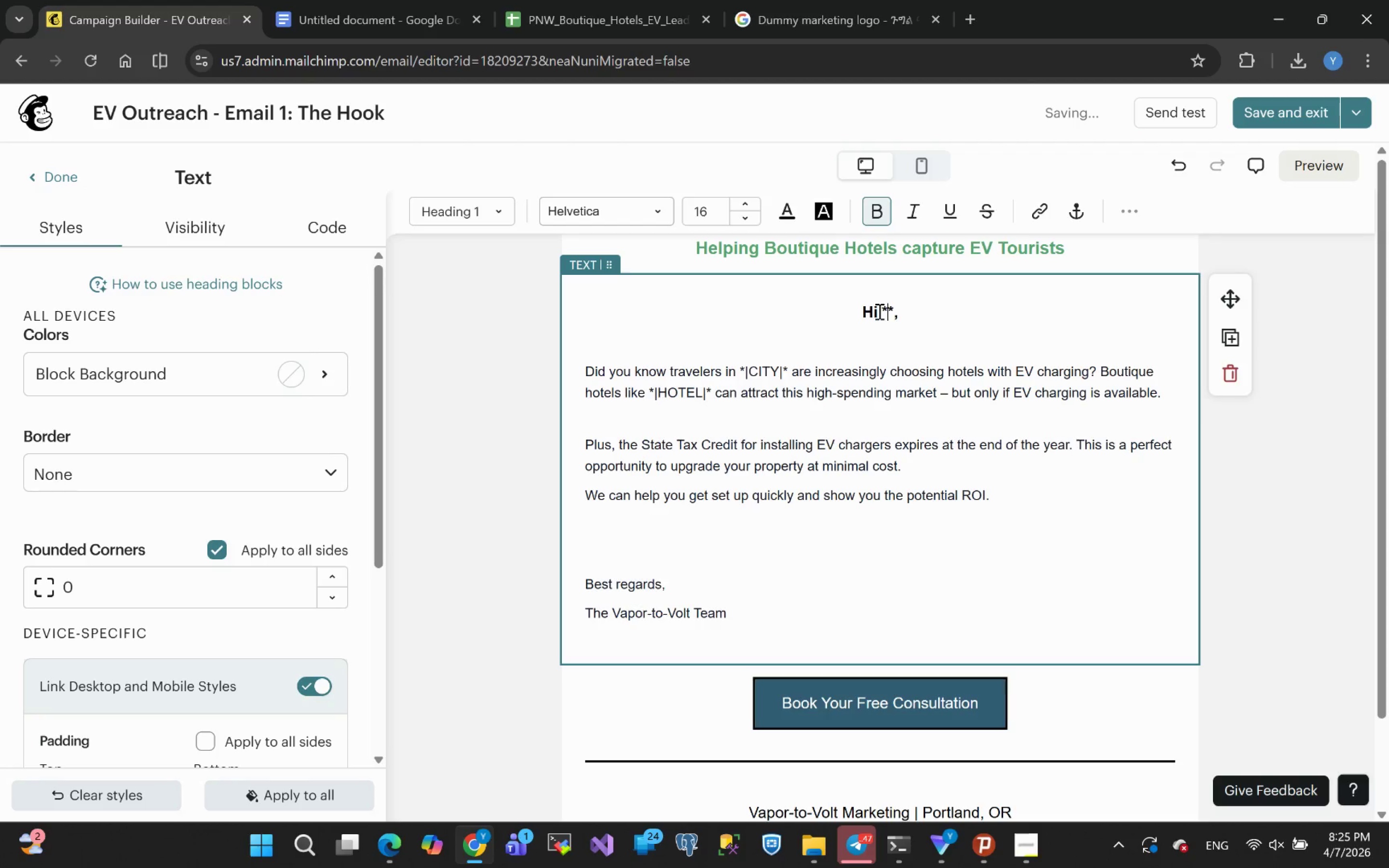 
key(Shift+BracketLeft)
 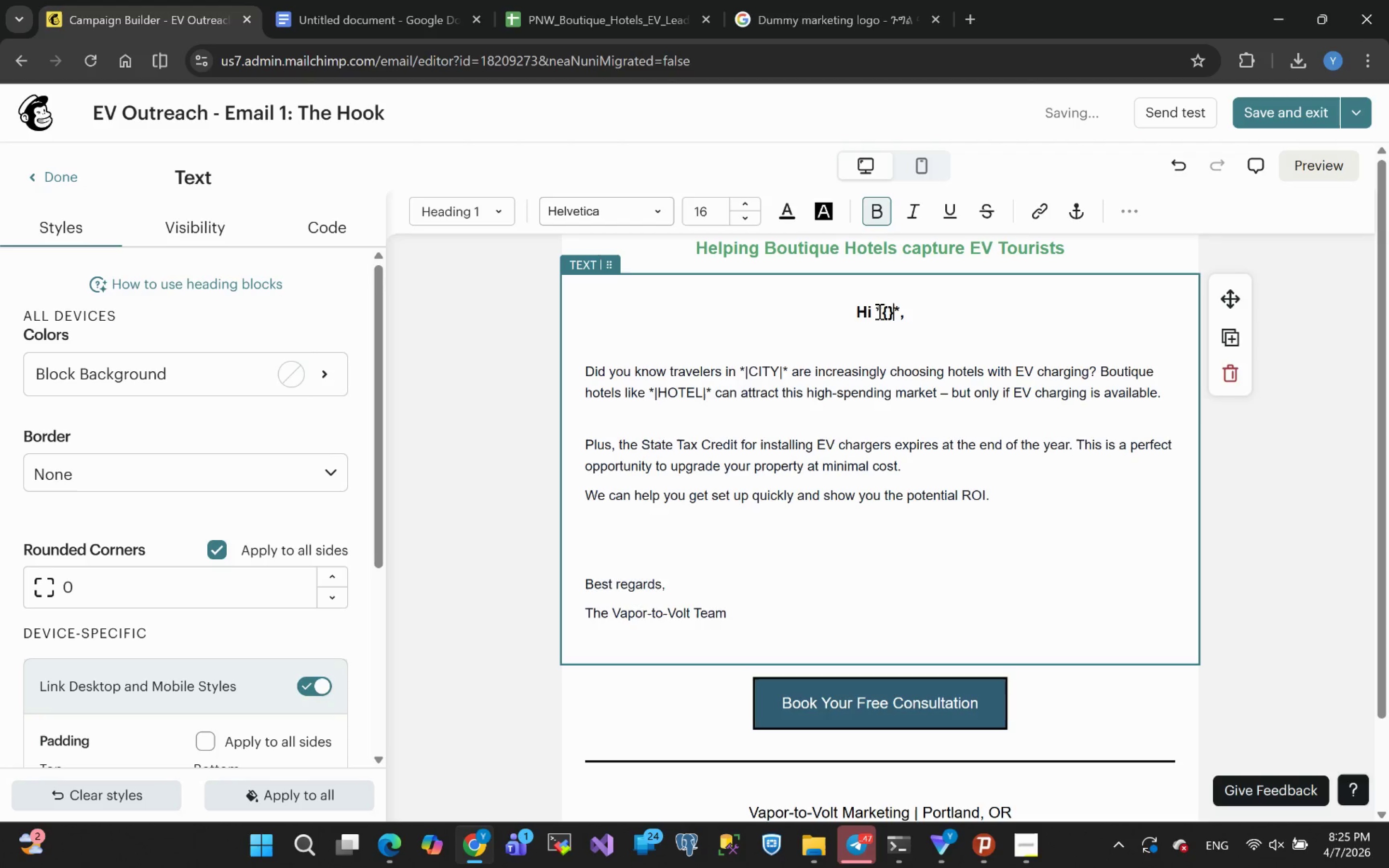 
key(Shift+BracketRight)
 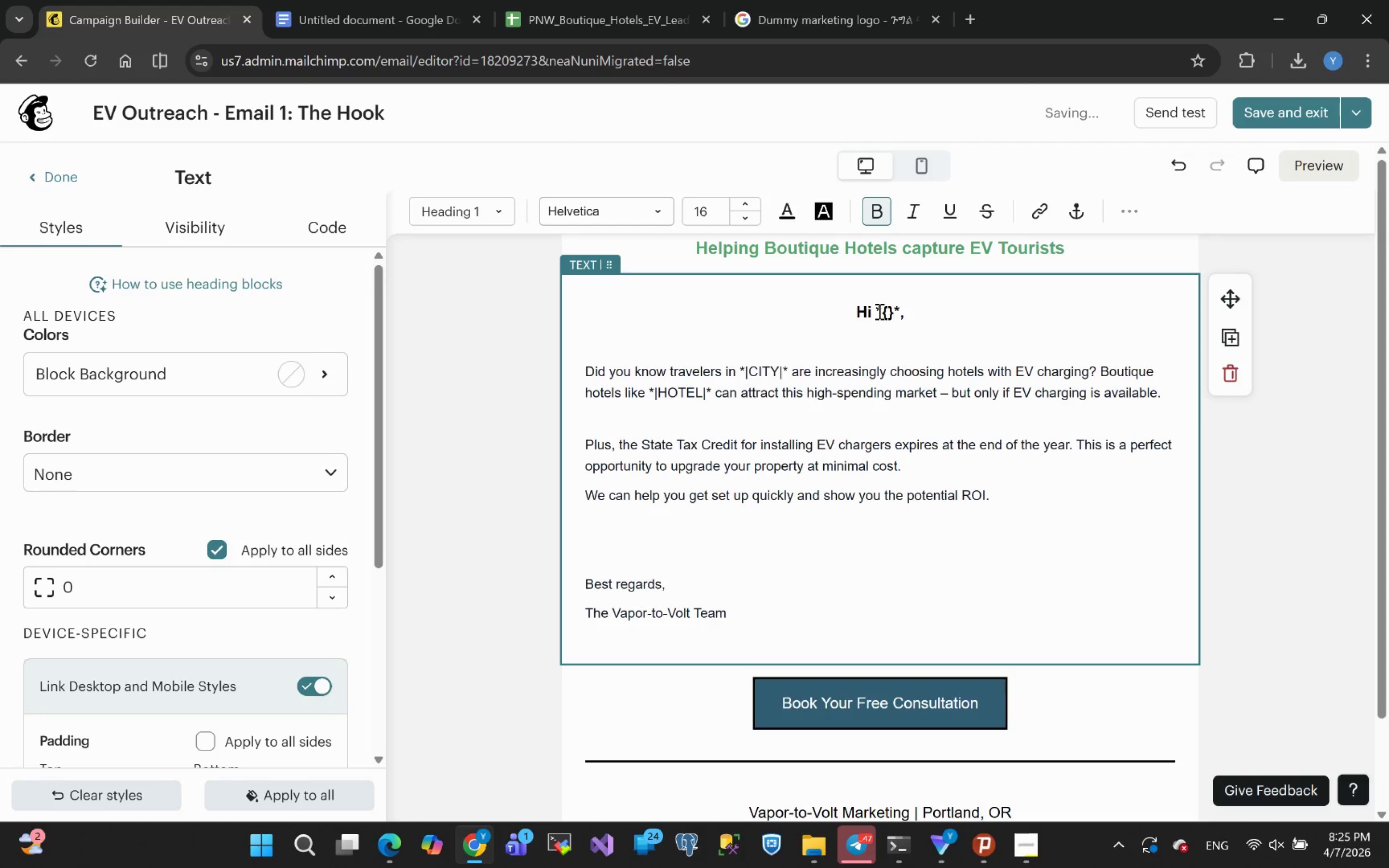 
key(Backspace)
 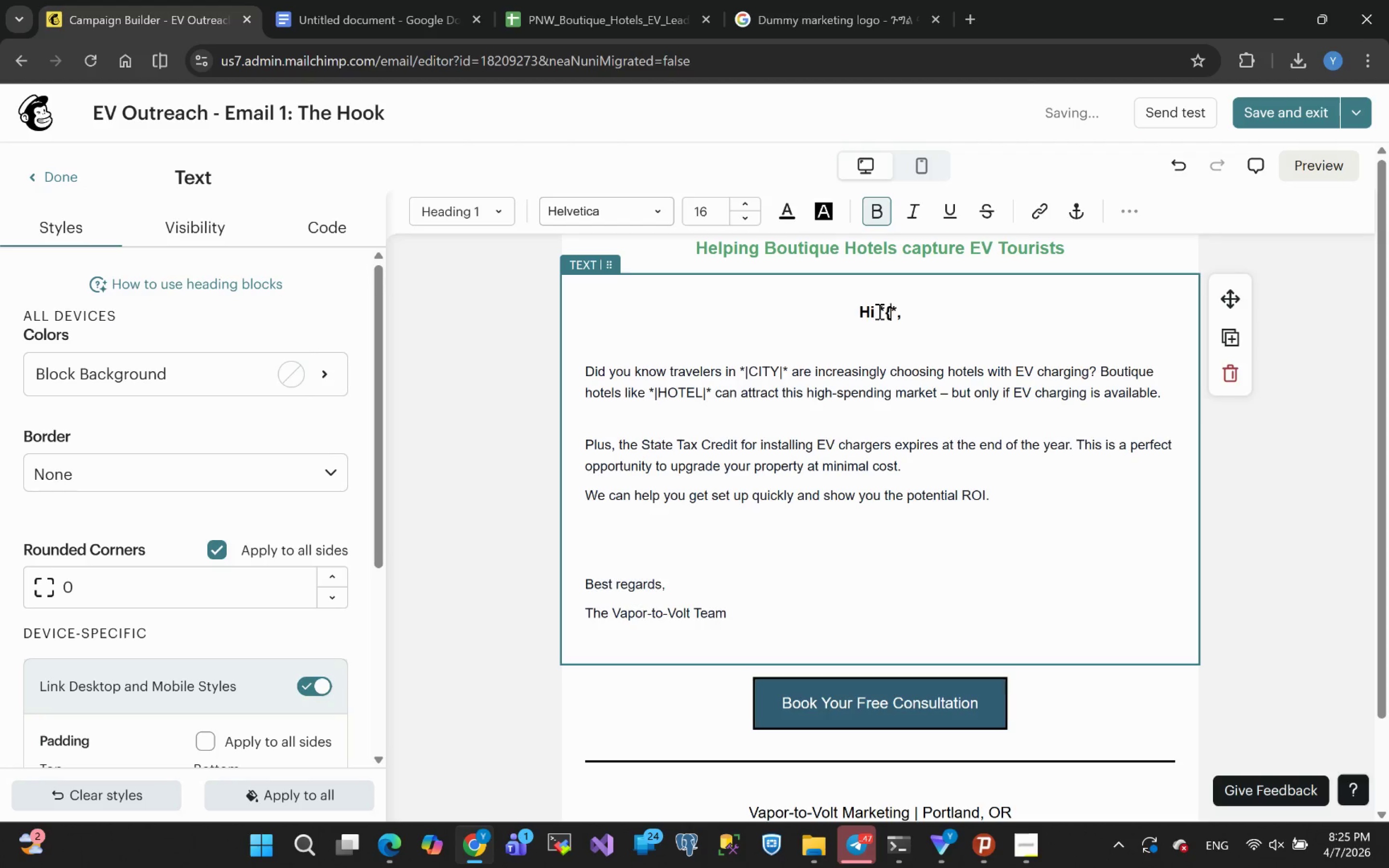 
key(Backspace)
 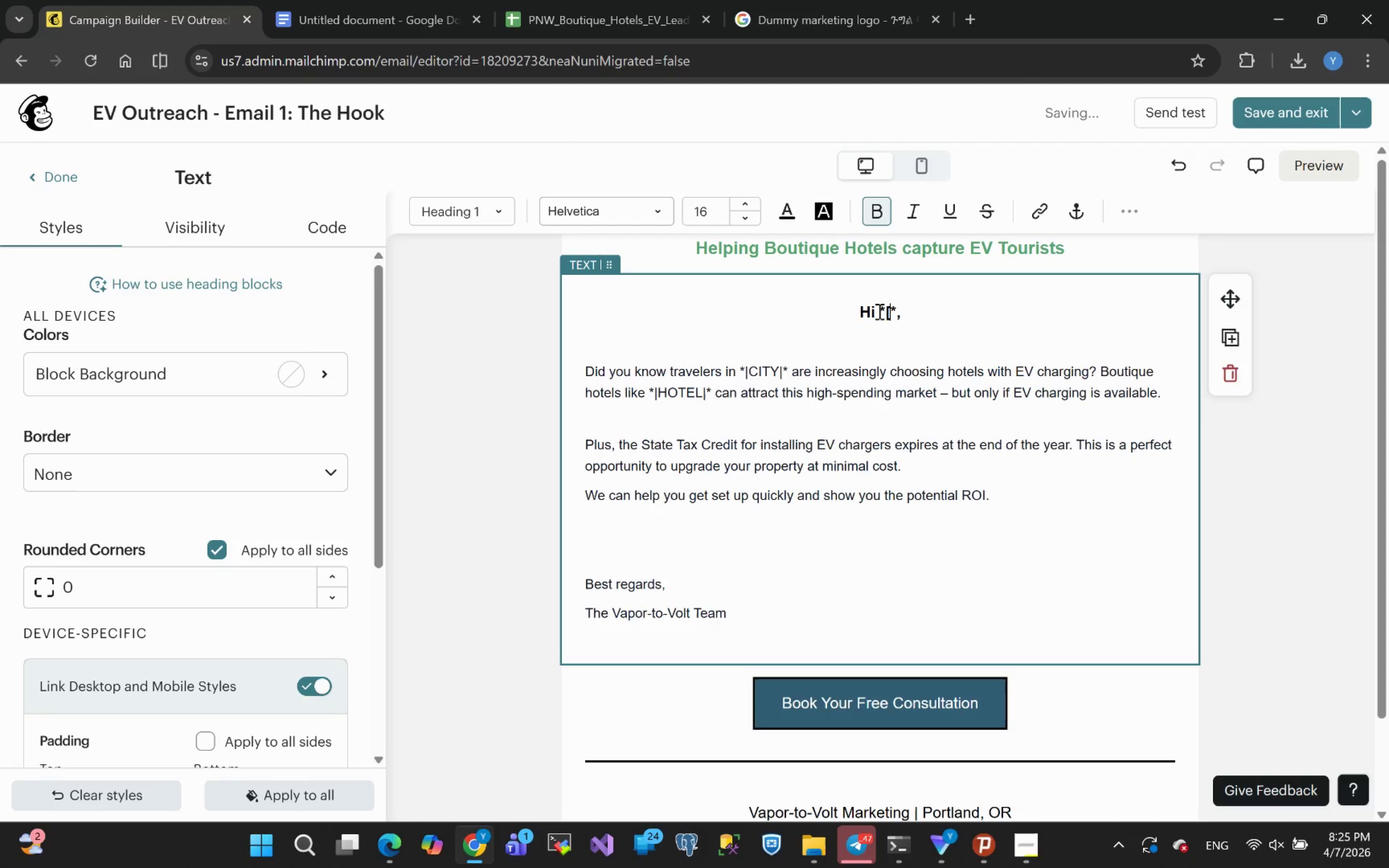 
key(BracketLeft)
 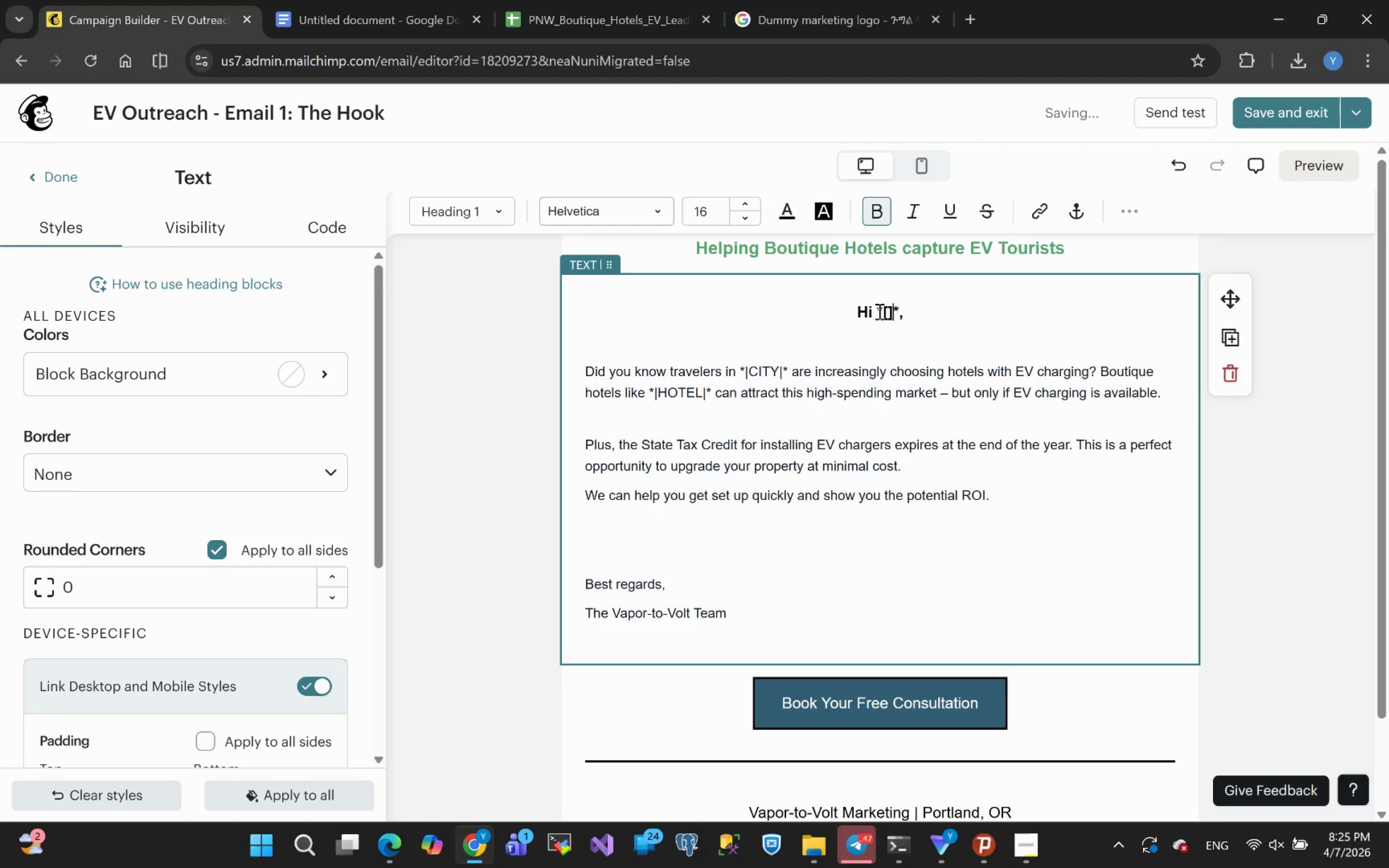 
key(BracketRight)
 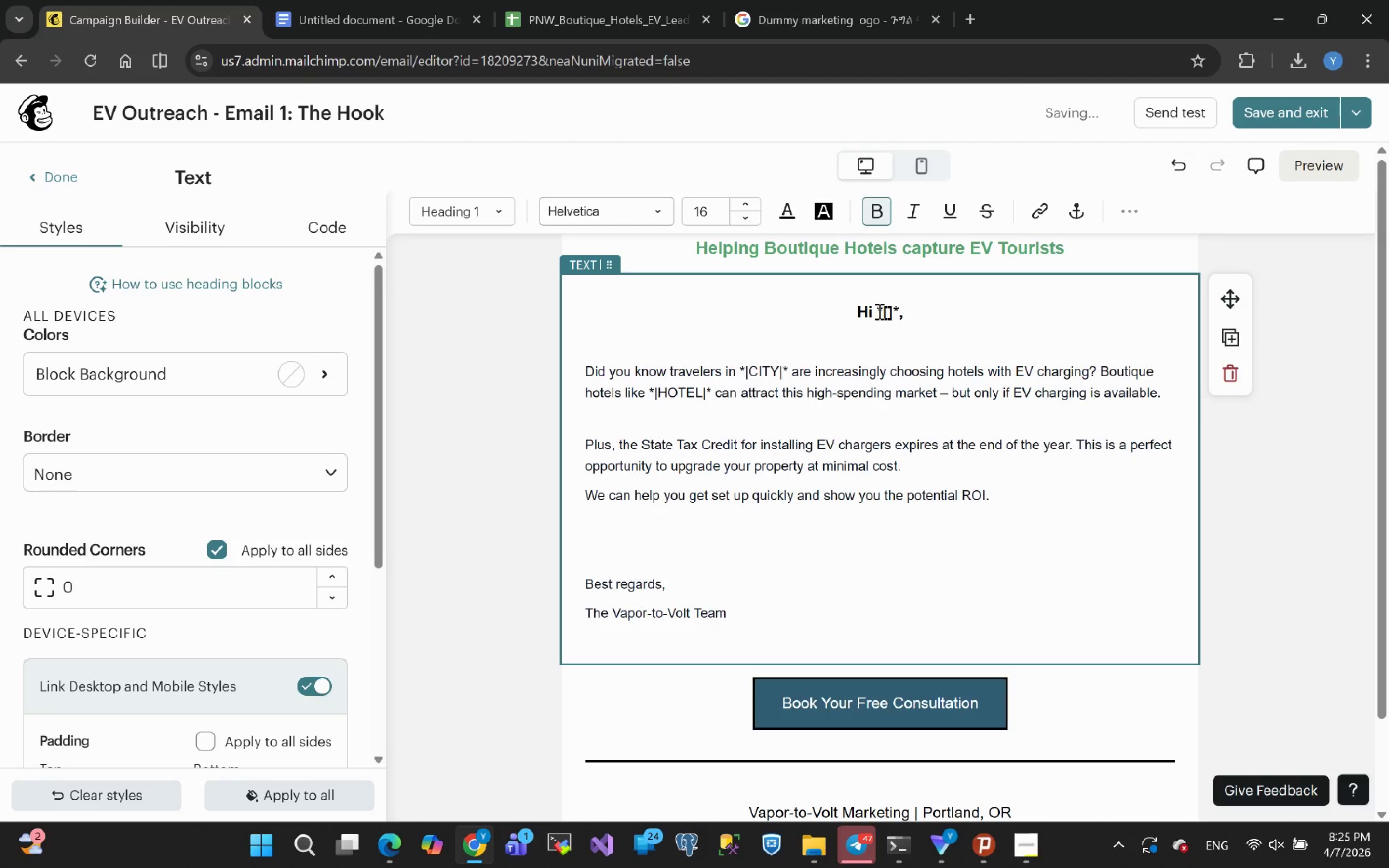 
key(ArrowLeft)
 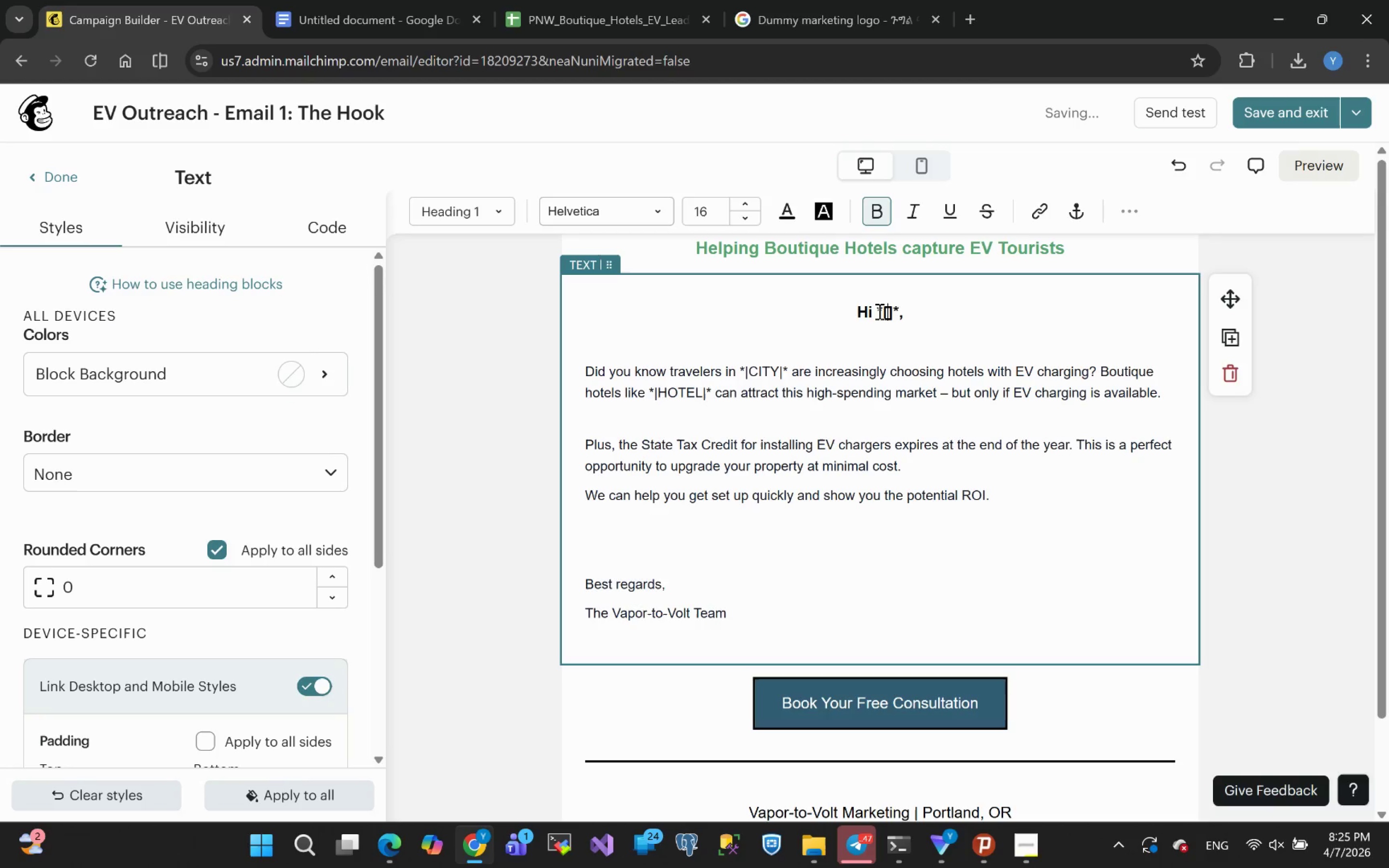 
type(OWNER)
 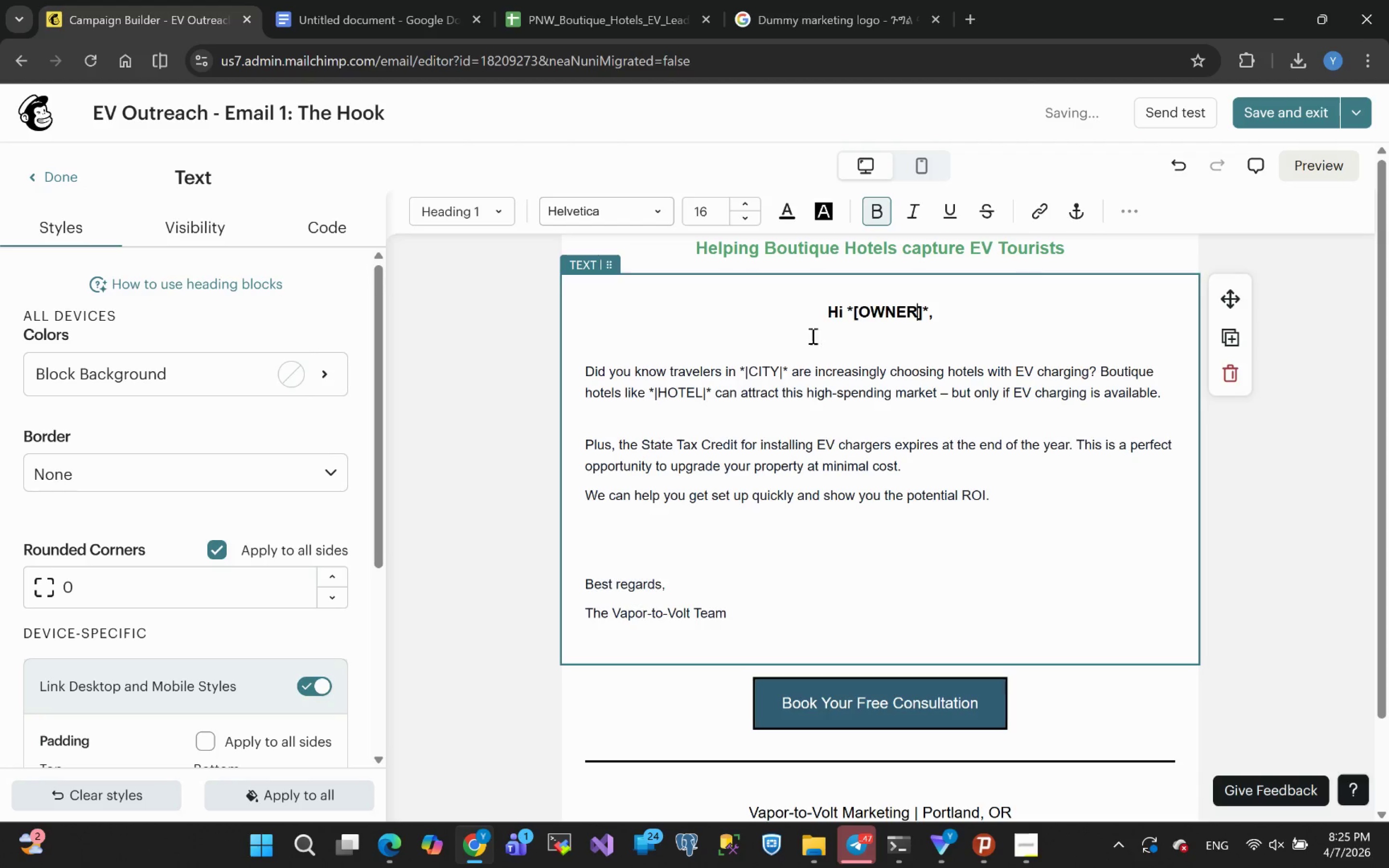 
scroll: coordinate [855, 413], scroll_direction: down, amount: 2.0
 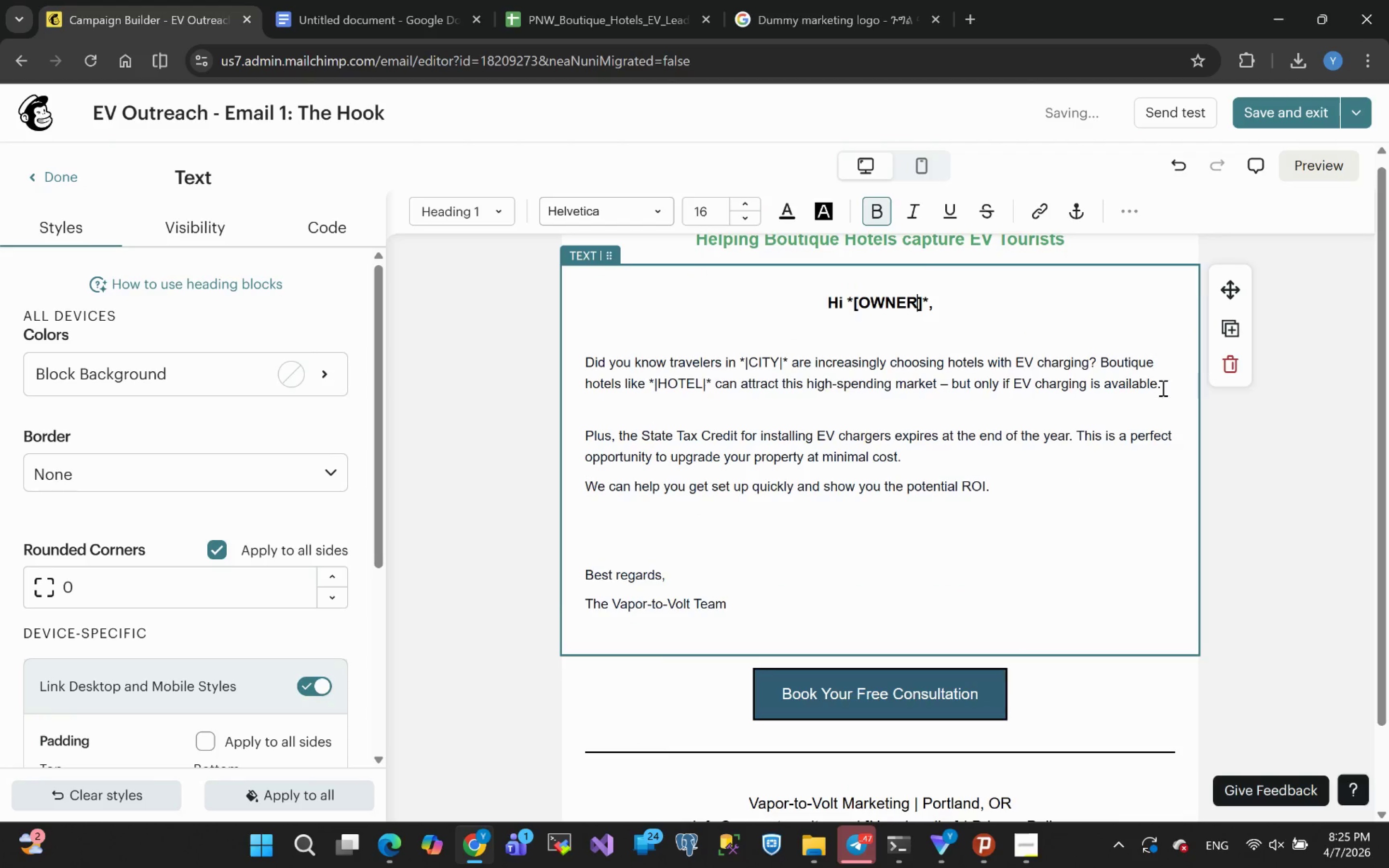 
scroll: coordinate [857, 470], scroll_direction: up, amount: 9.0
 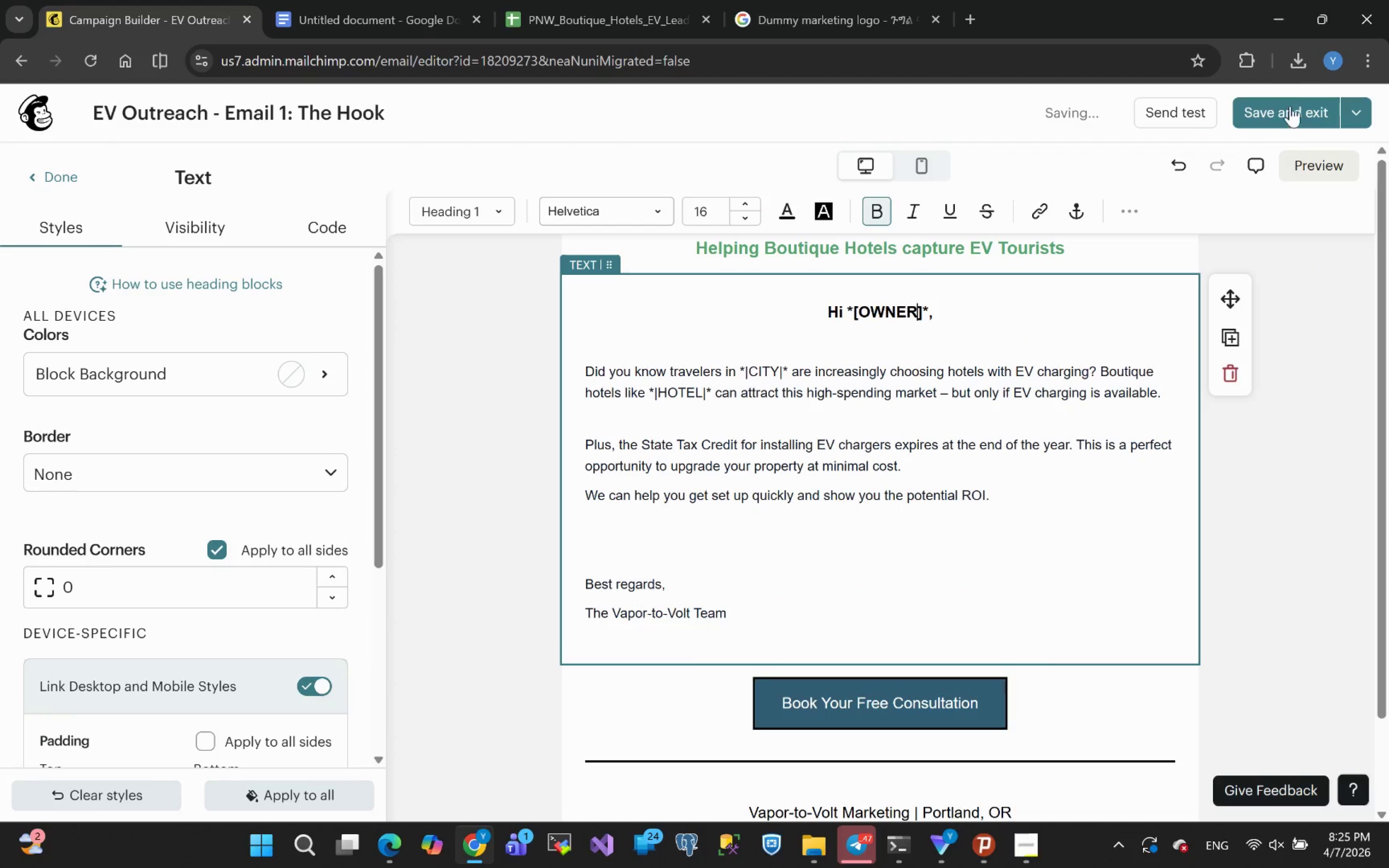 
left_click([1286, 111])
 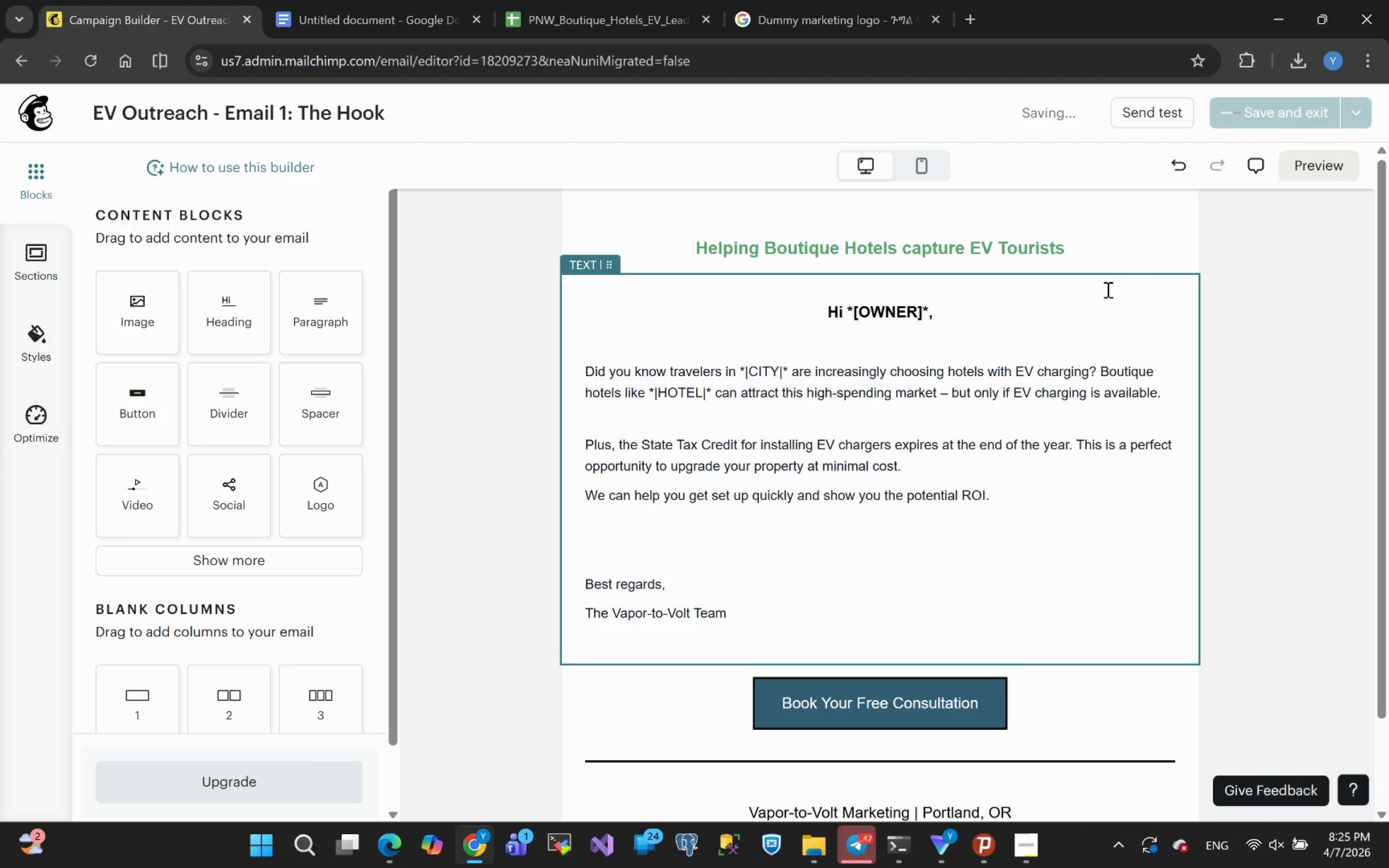 
wait(9.09)
 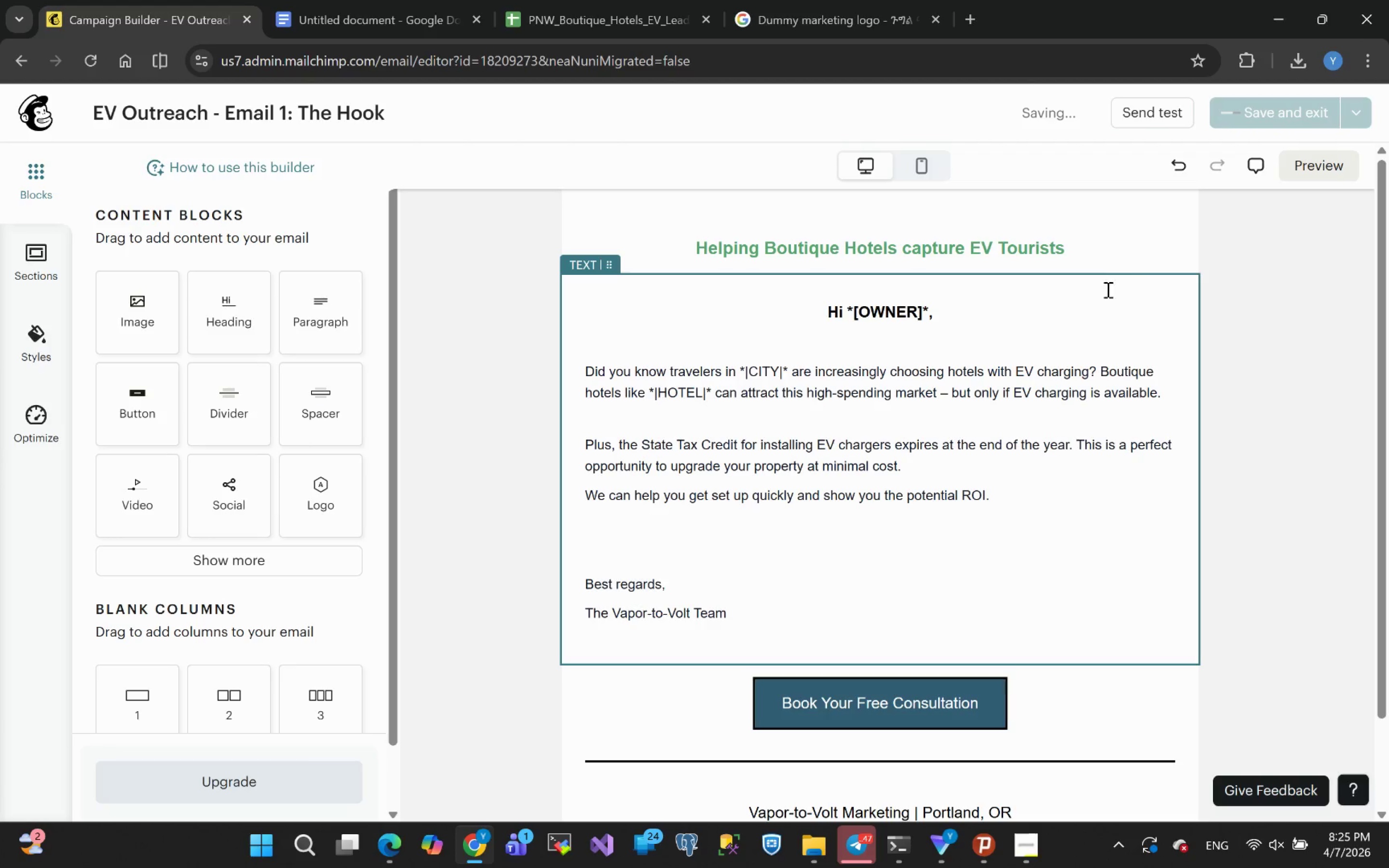 
scroll: coordinate [681, 471], scroll_direction: up, amount: 1.0
 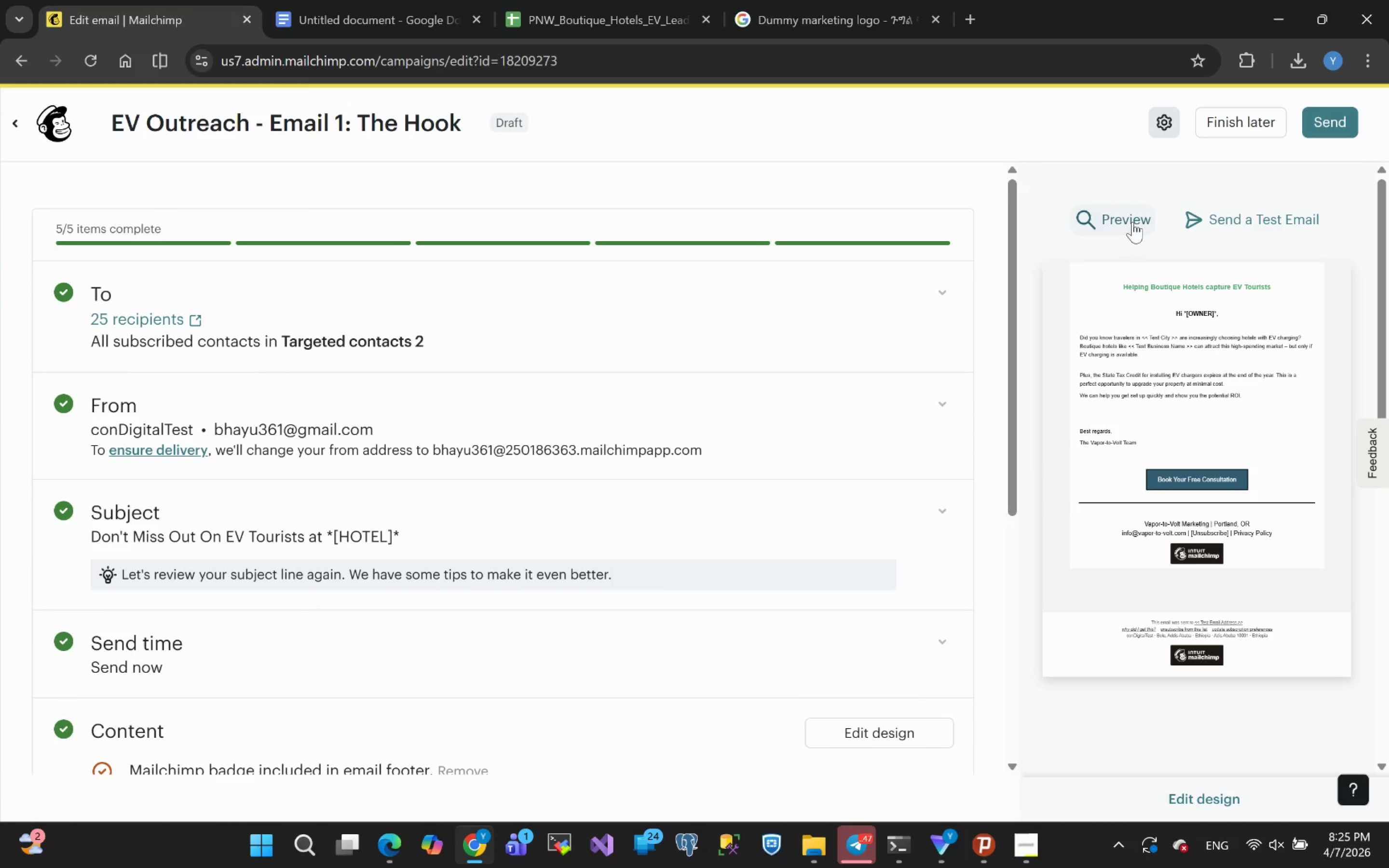 
left_click([1132, 222])
 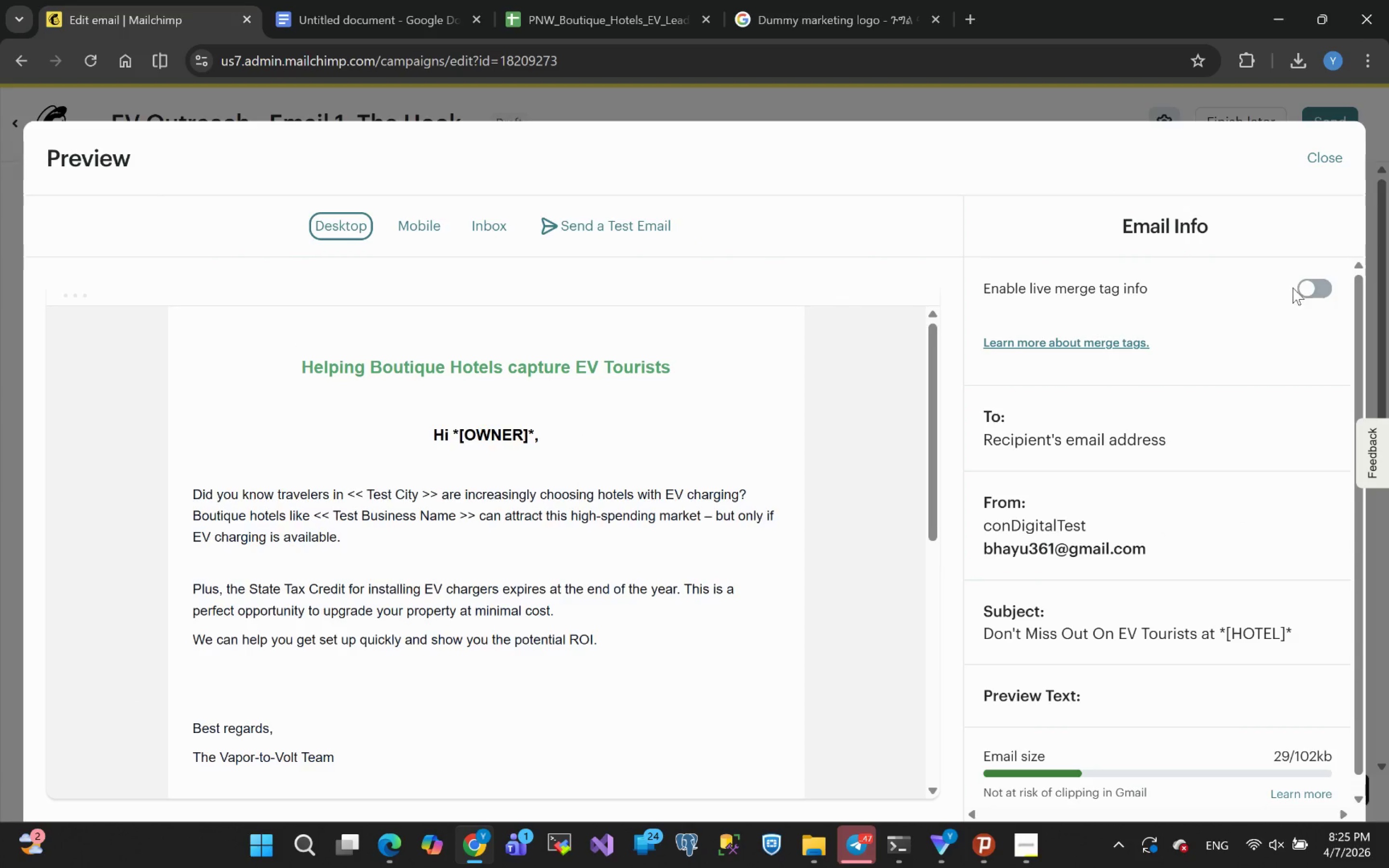 
left_click([1325, 285])
 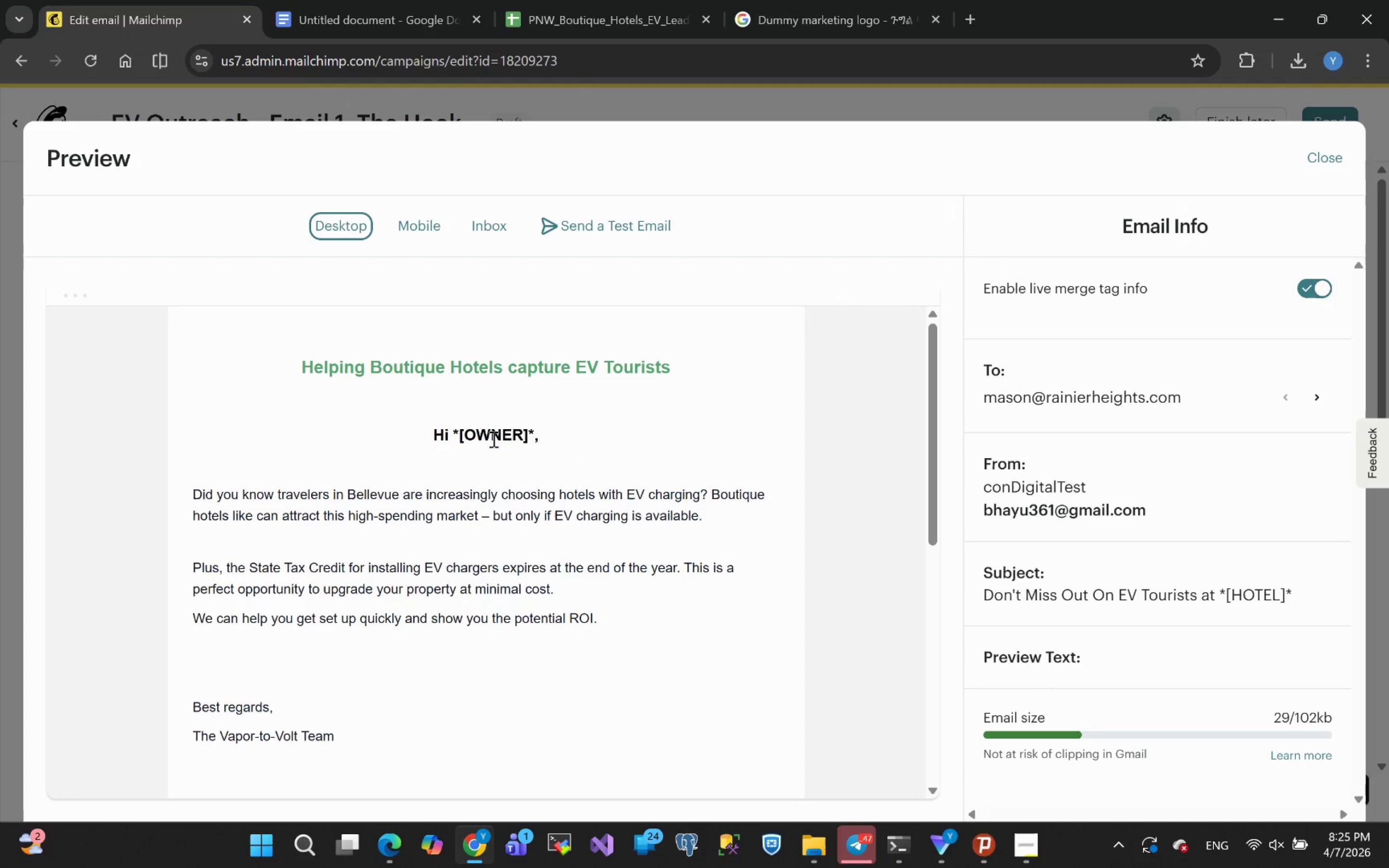 
left_click([1316, 156])
 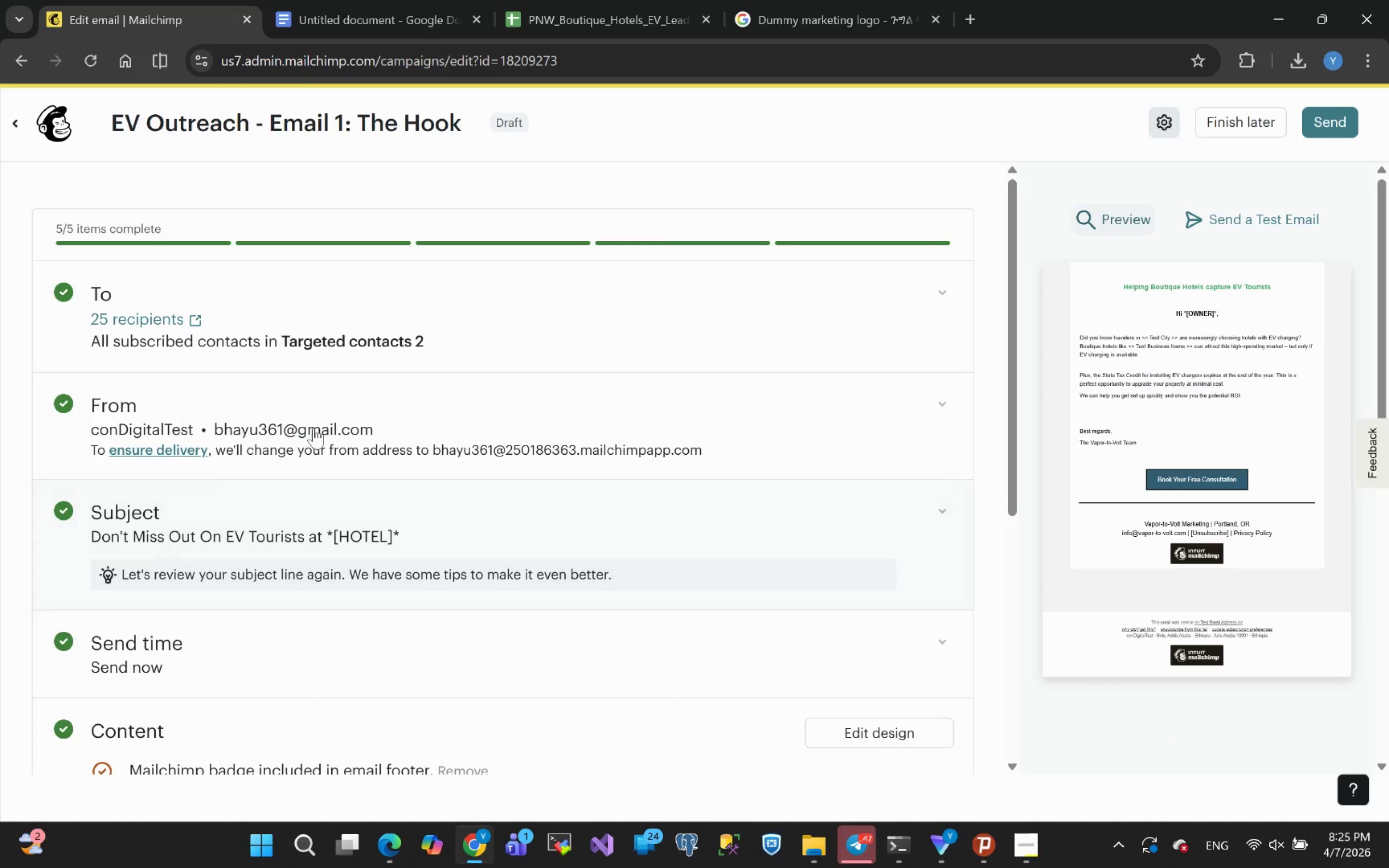 
scroll: coordinate [327, 410], scroll_direction: up, amount: 2.0
 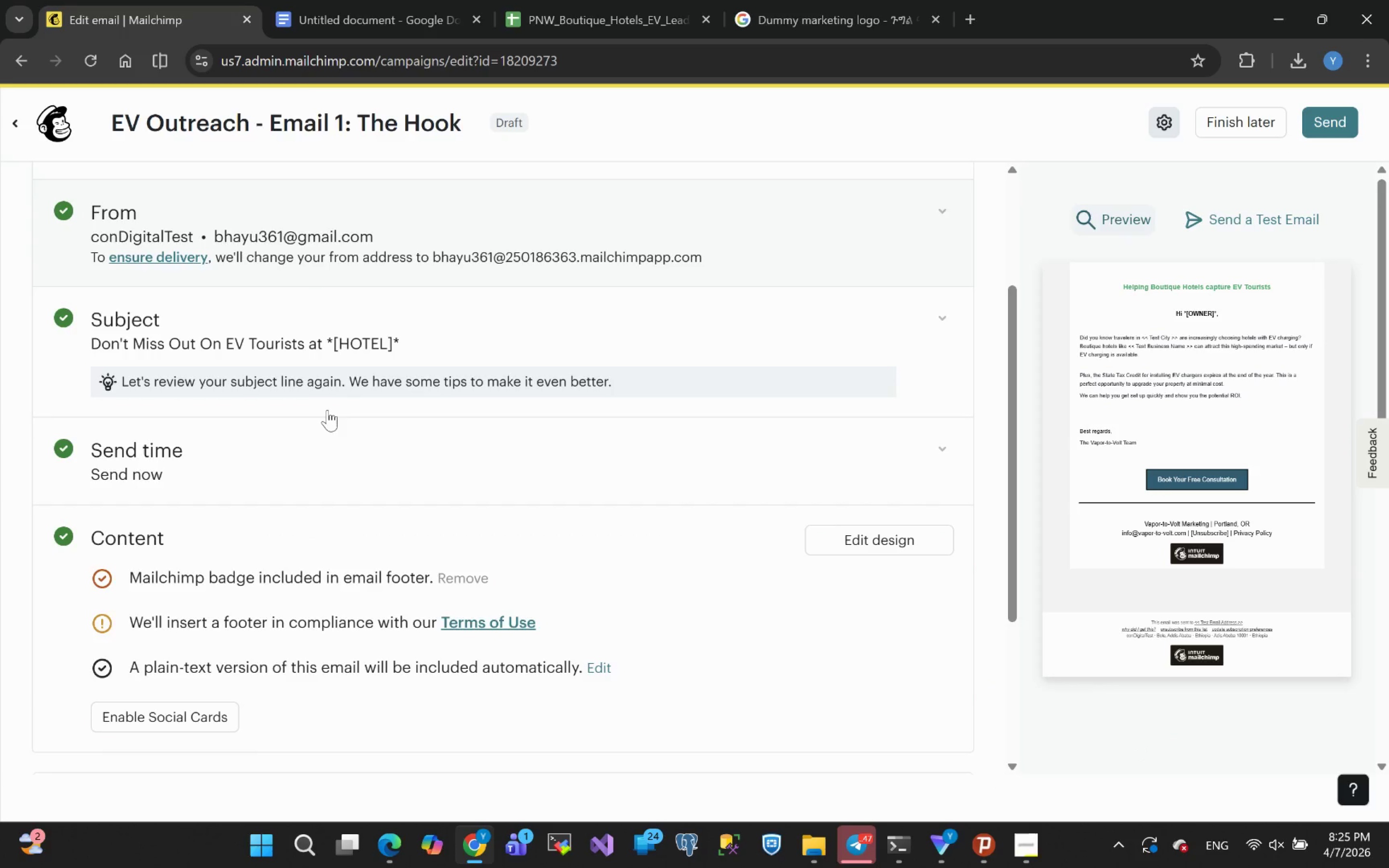 
scroll: coordinate [752, 585], scroll_direction: down, amount: 2.0
 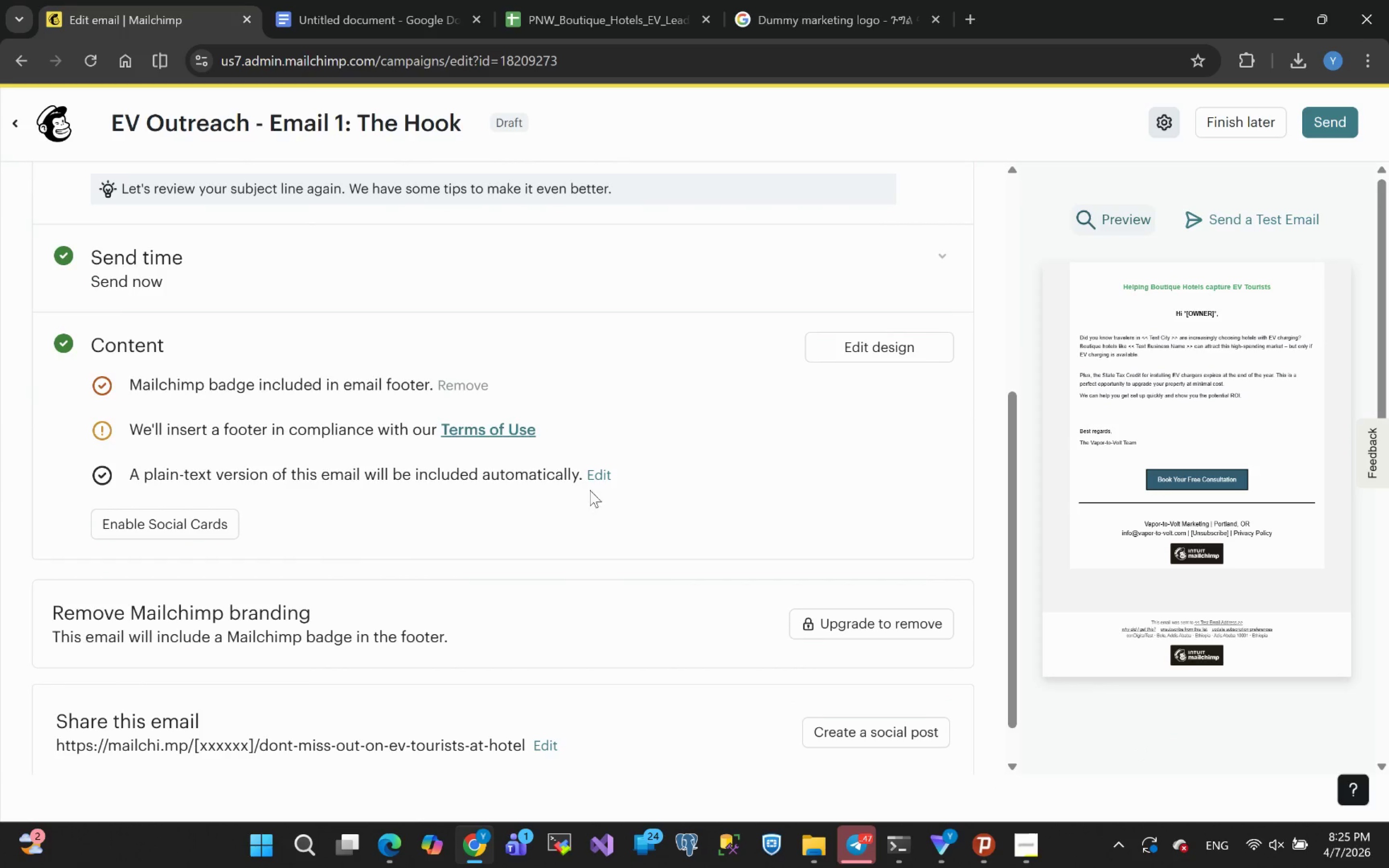 
left_click([601, 484])
 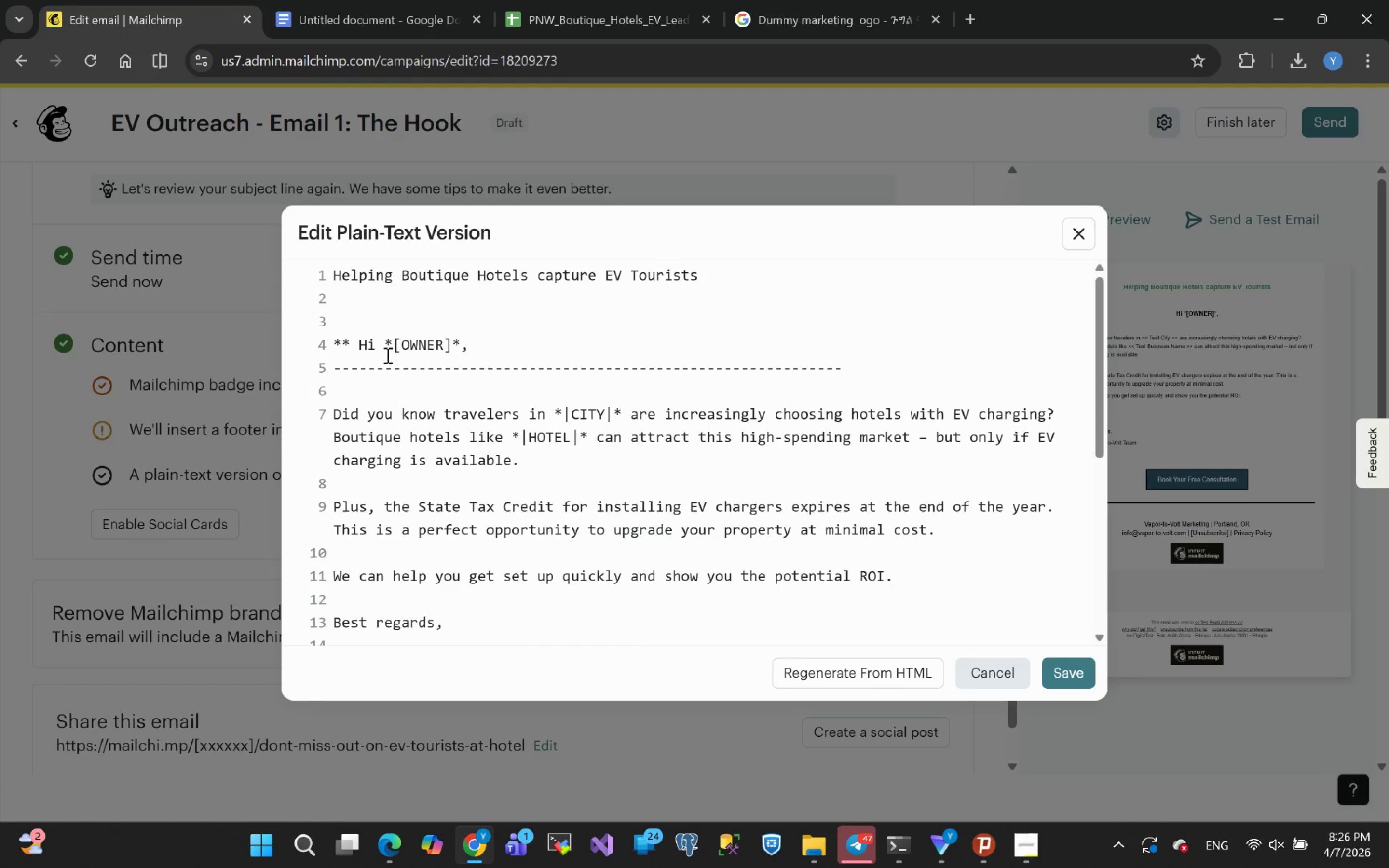 
wait(12.83)
 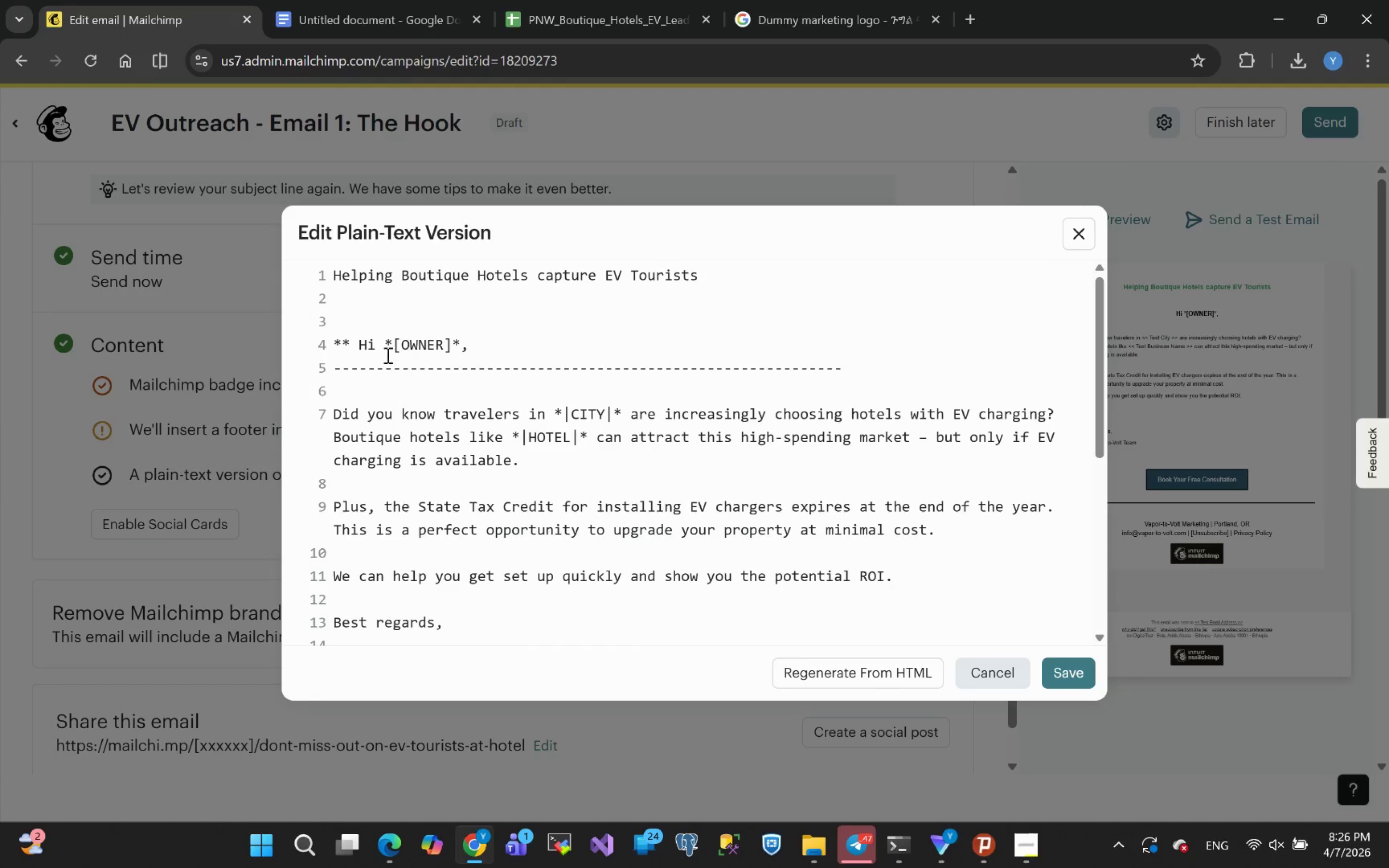 
left_click_drag(start_coordinate=[574, 438], to_coordinate=[575, 441])
 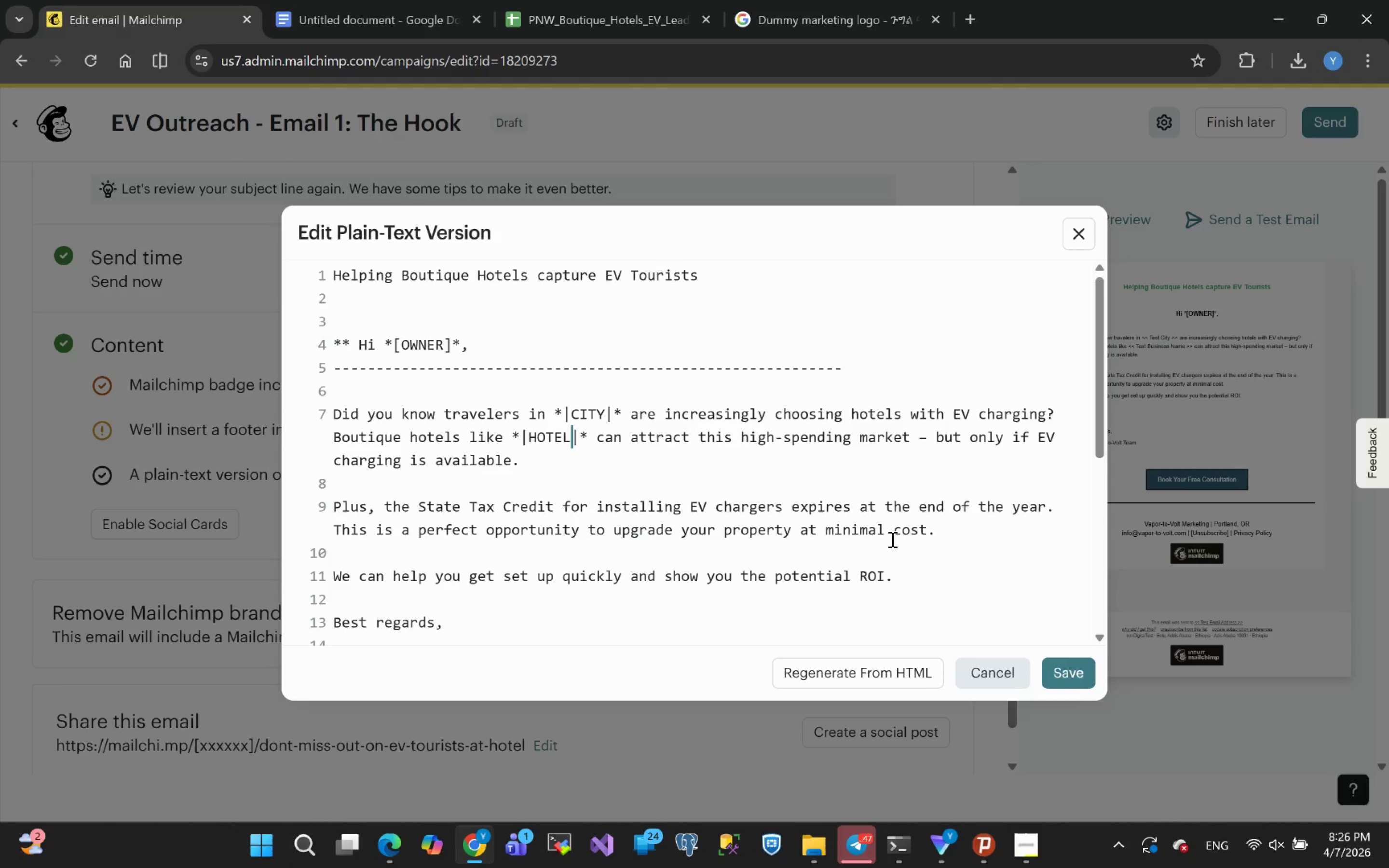 
scroll: coordinate [614, 554], scroll_direction: down, amount: 4.0
 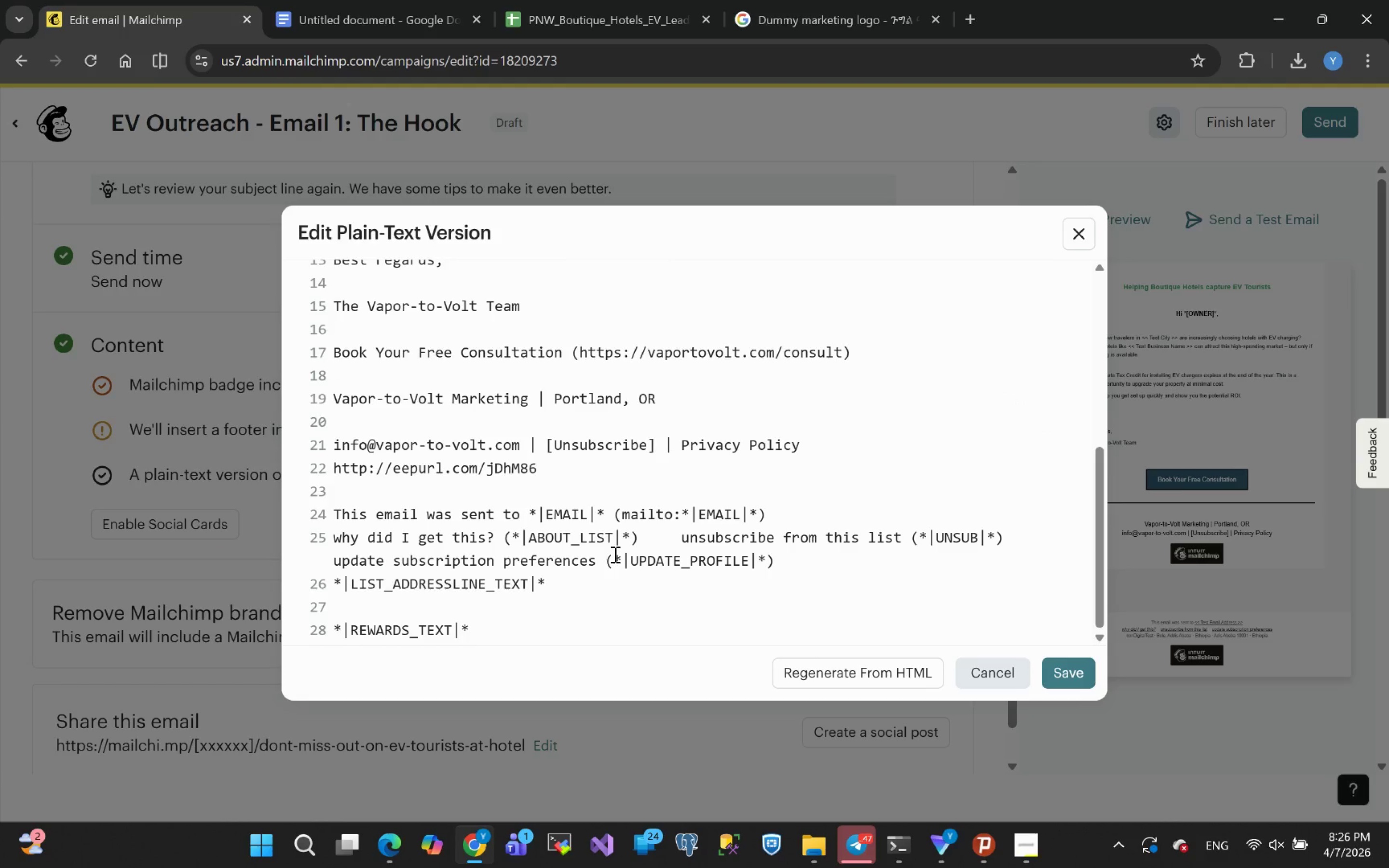 
scroll: coordinate [614, 554], scroll_direction: up, amount: 3.0
 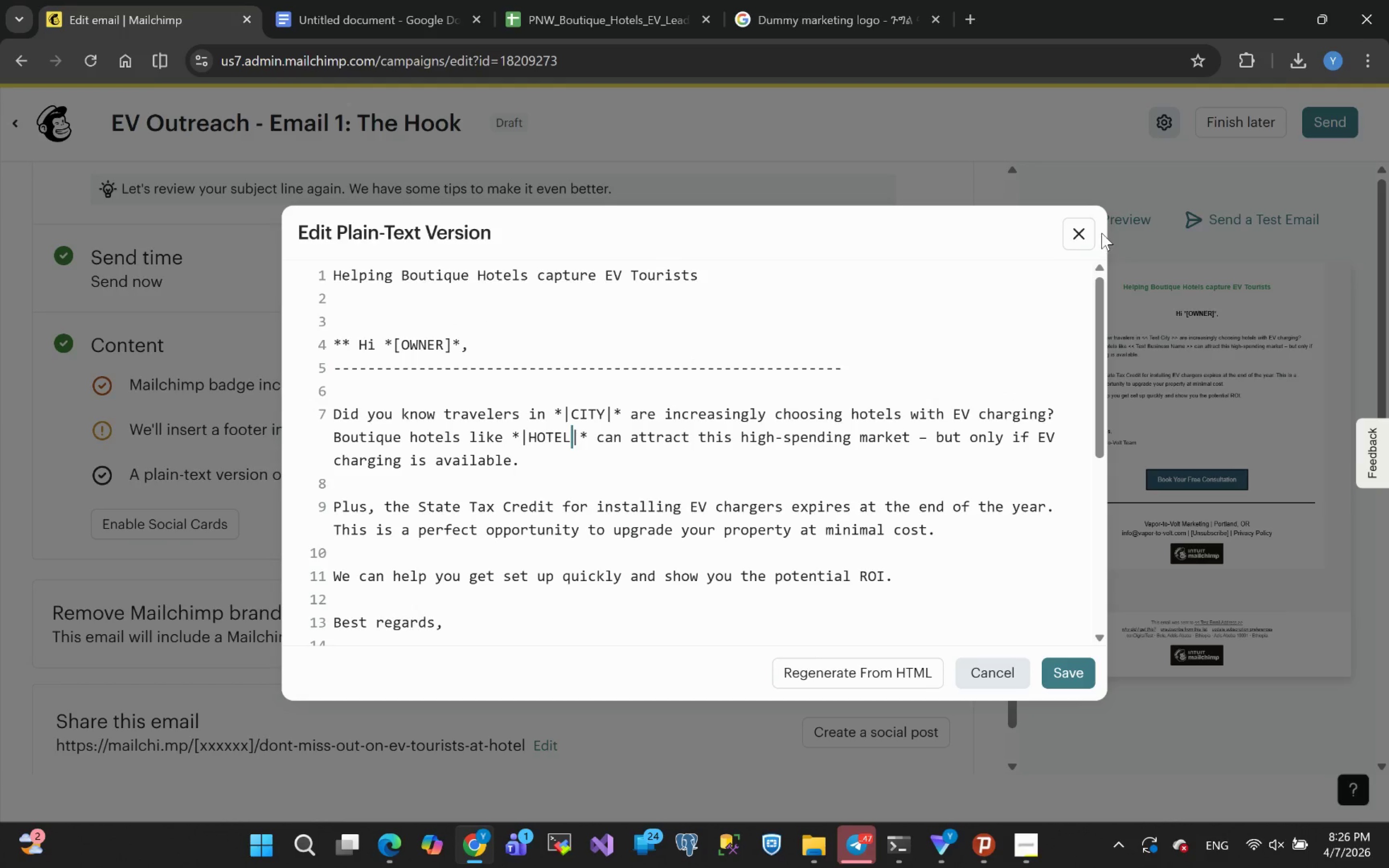 
left_click([1077, 233])
 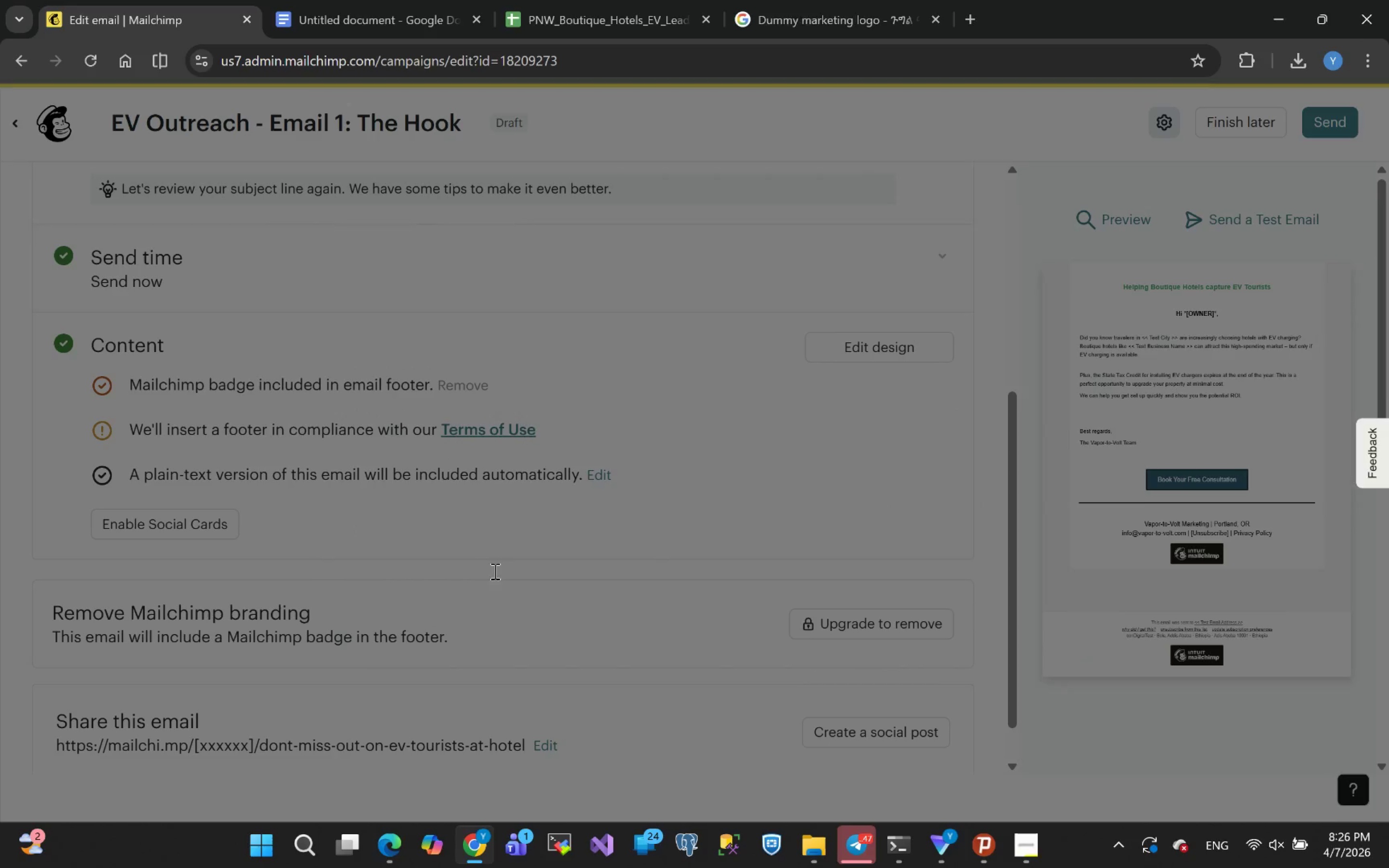 
scroll: coordinate [400, 547], scroll_direction: up, amount: 2.0
 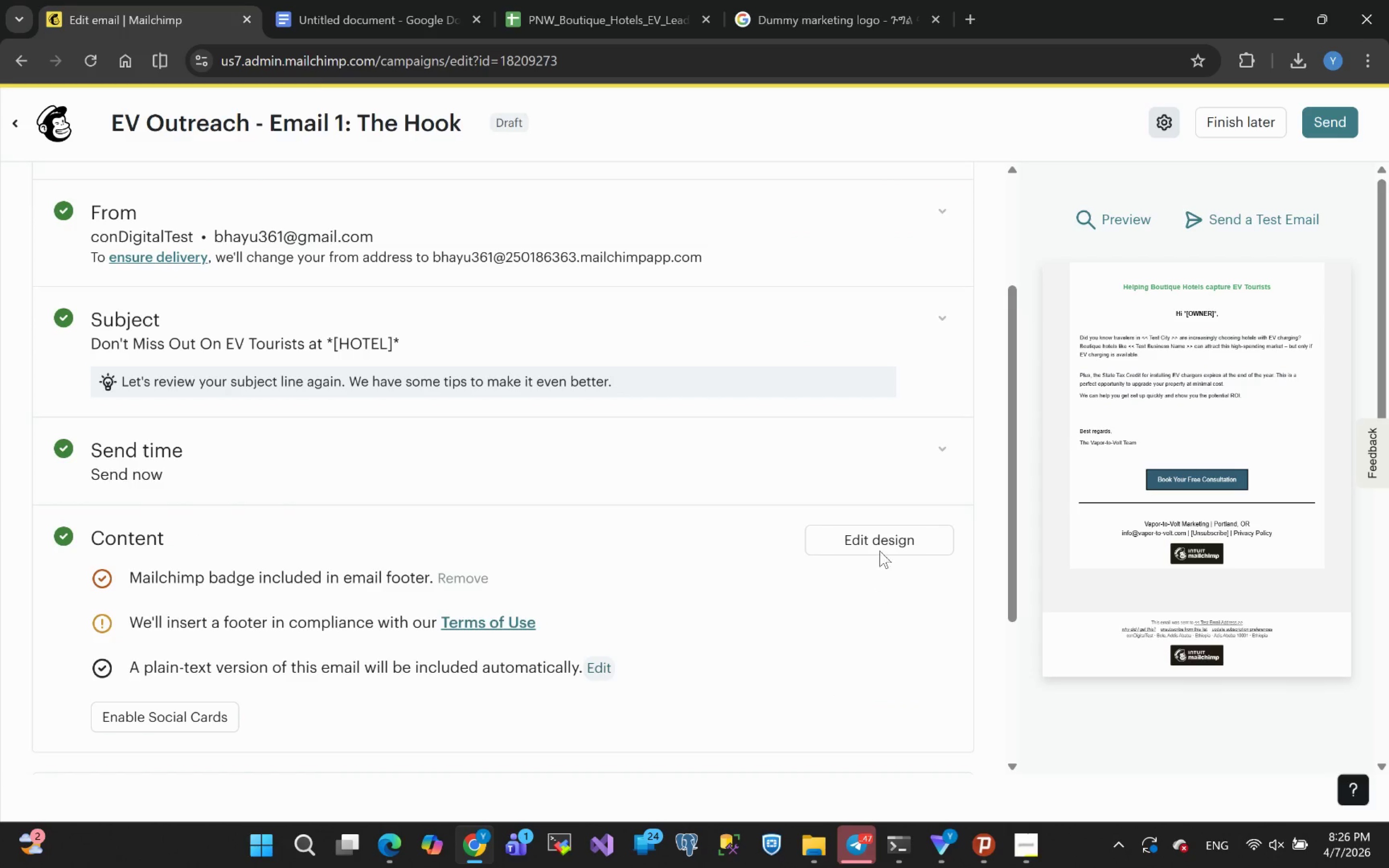 
left_click([883, 535])
 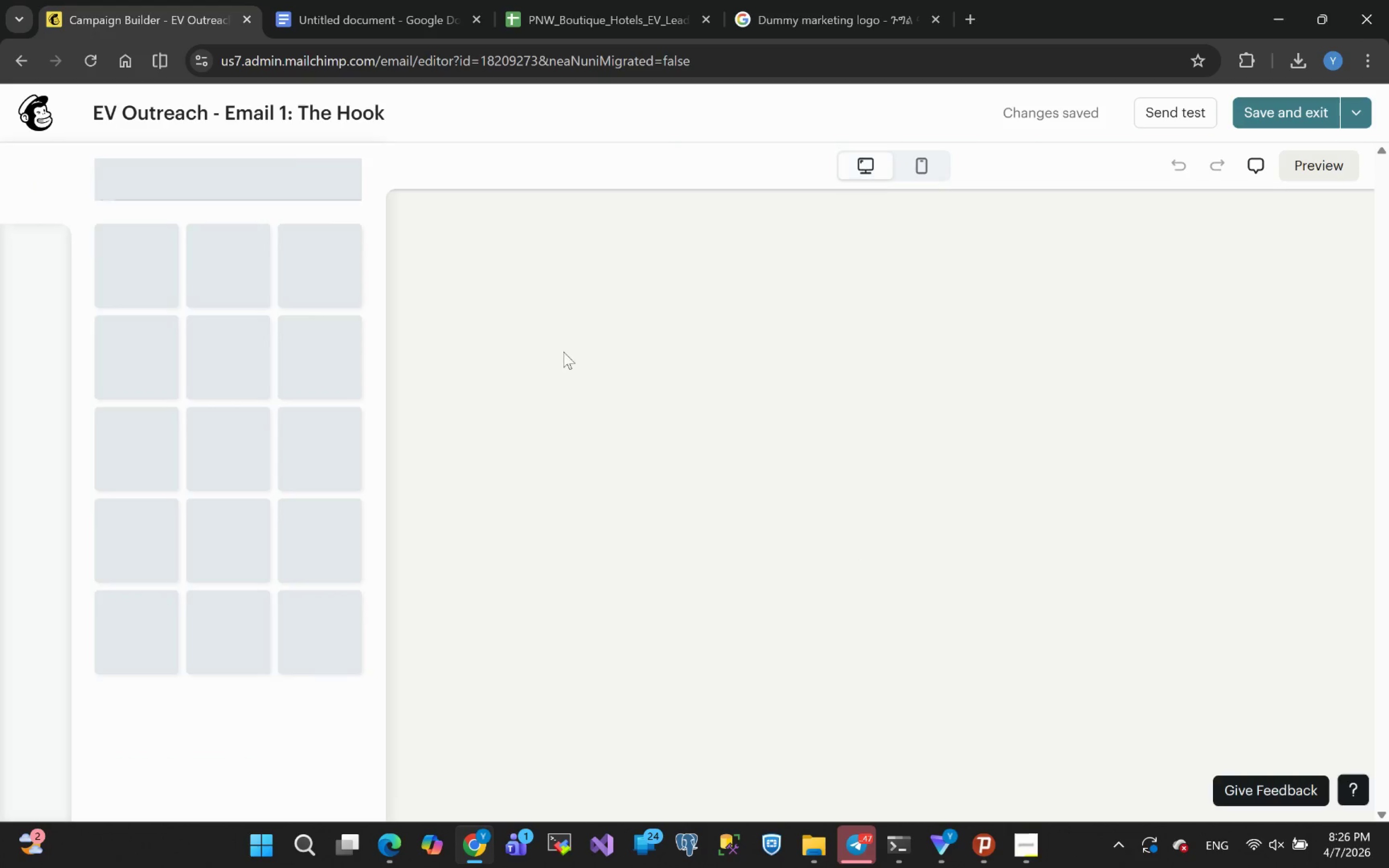 
wait(8.09)
 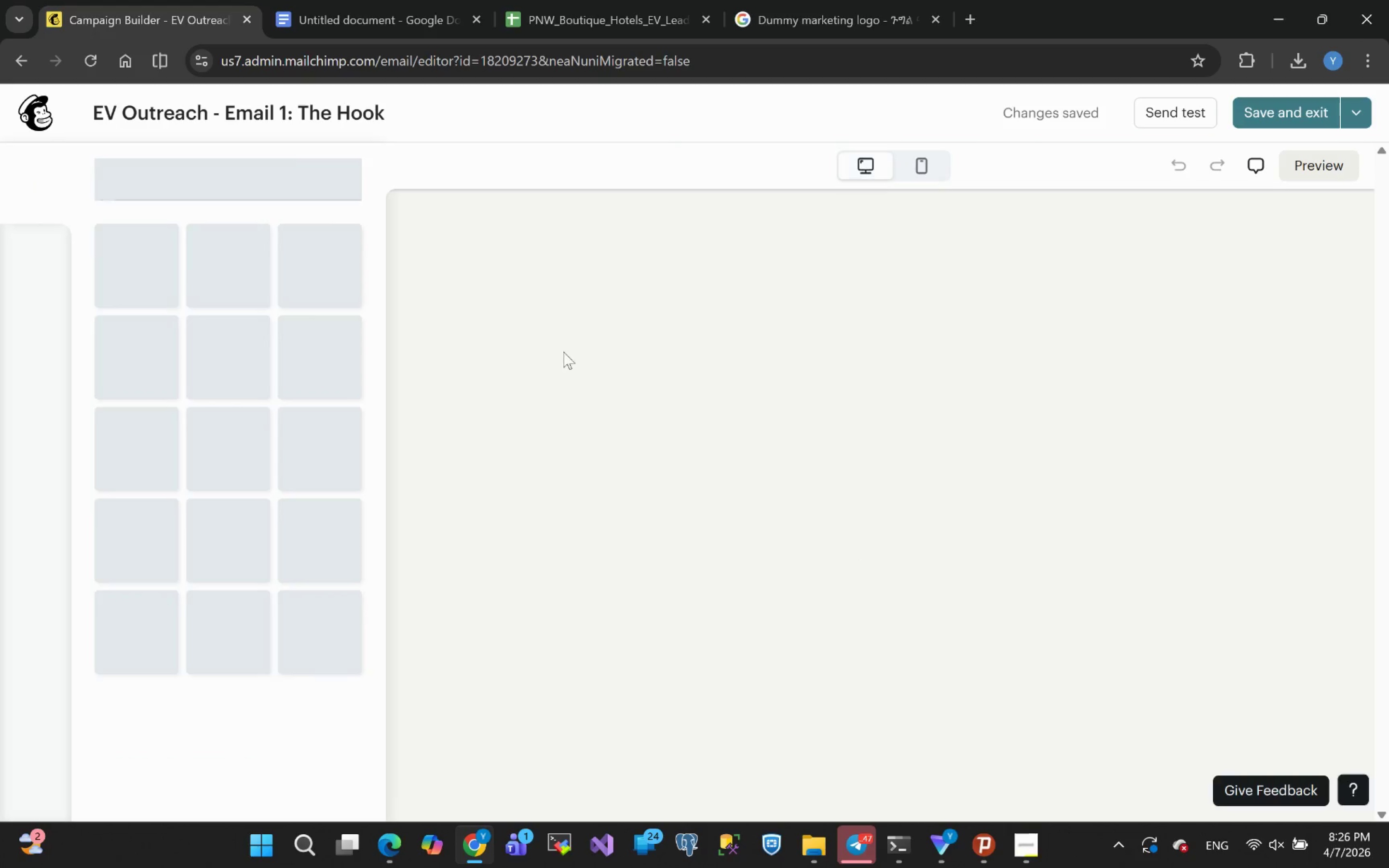 
left_click_drag(start_coordinate=[847, 311], to_coordinate=[848, 313])
 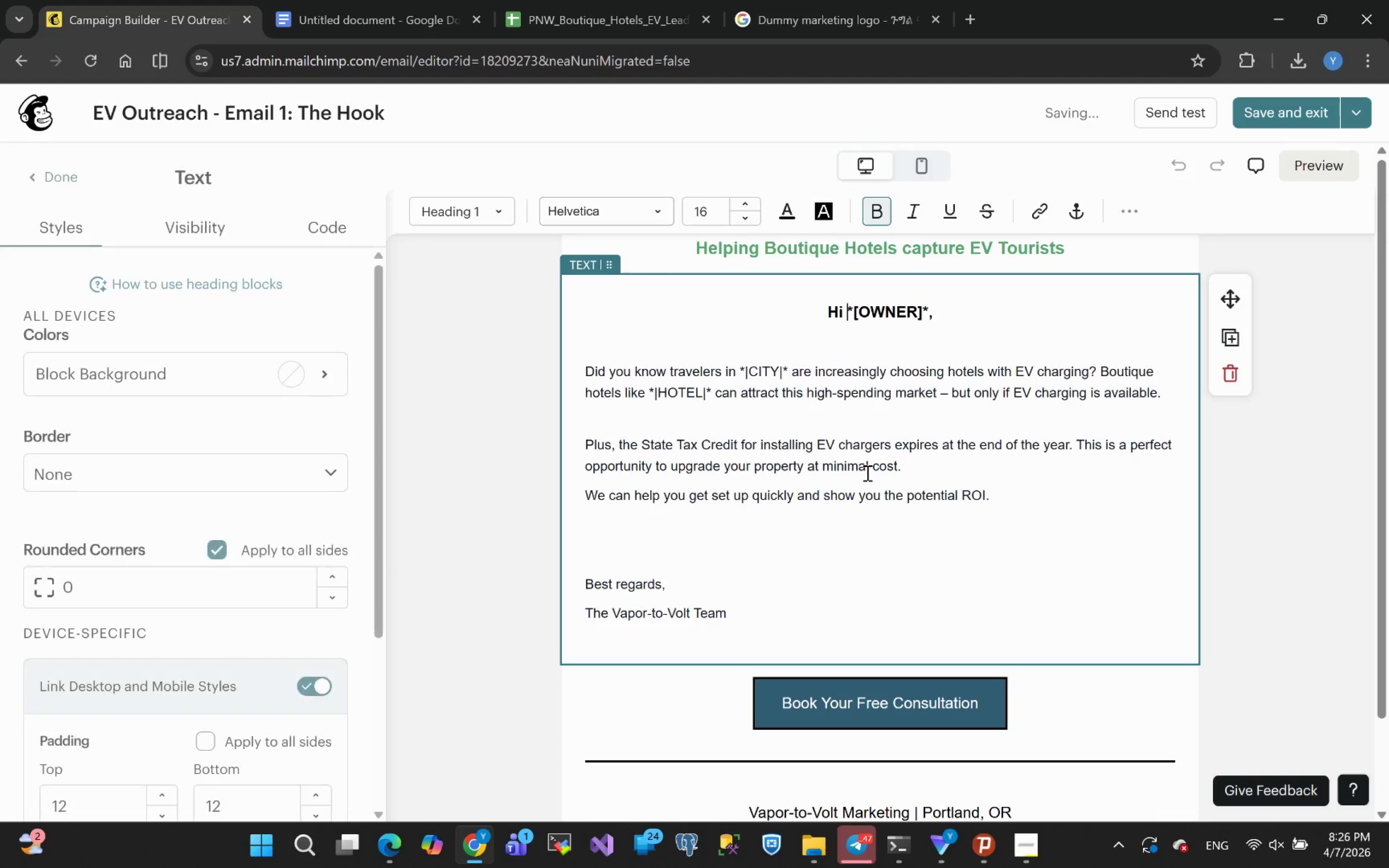 
key(Space)
 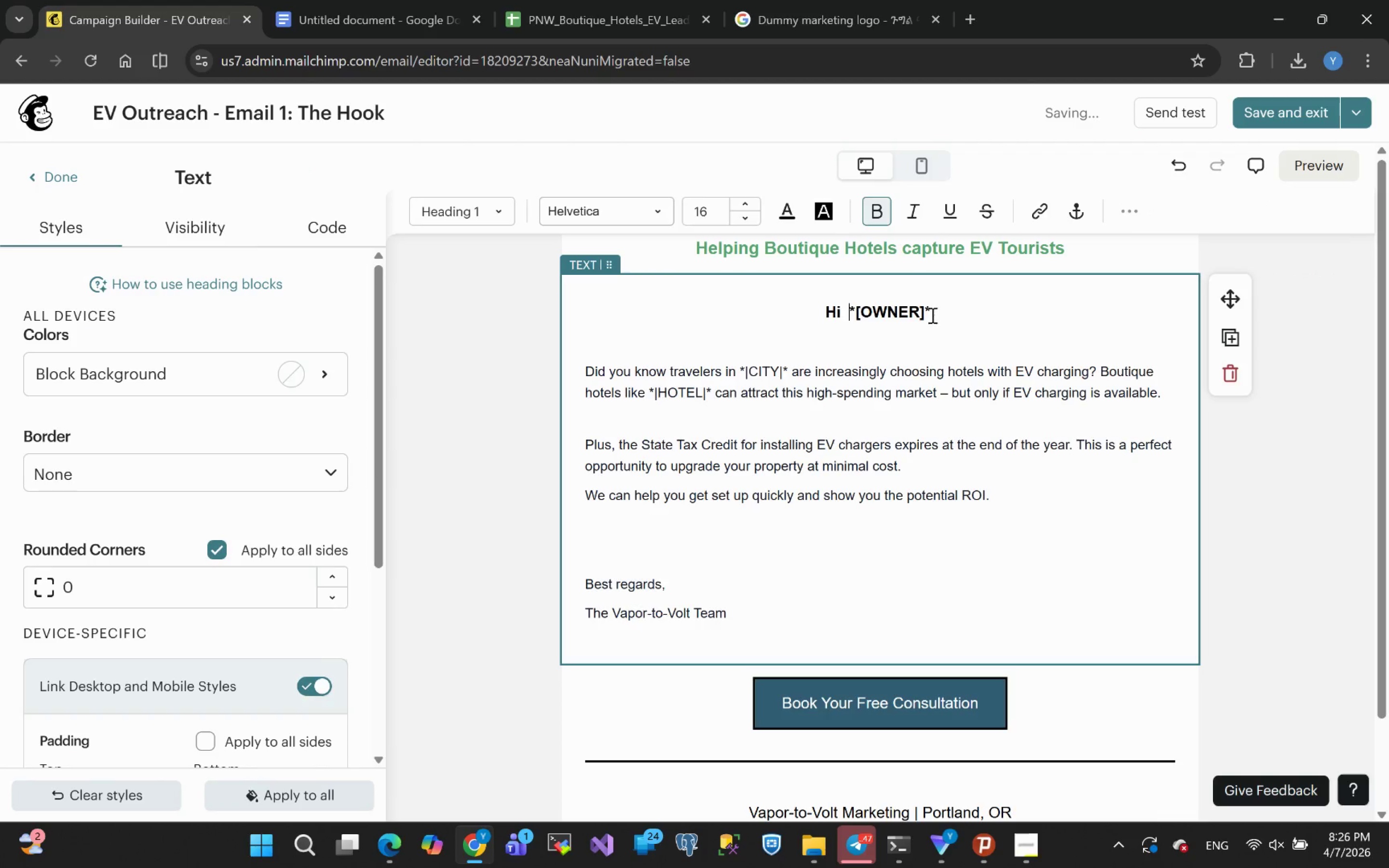 
key(Space)
 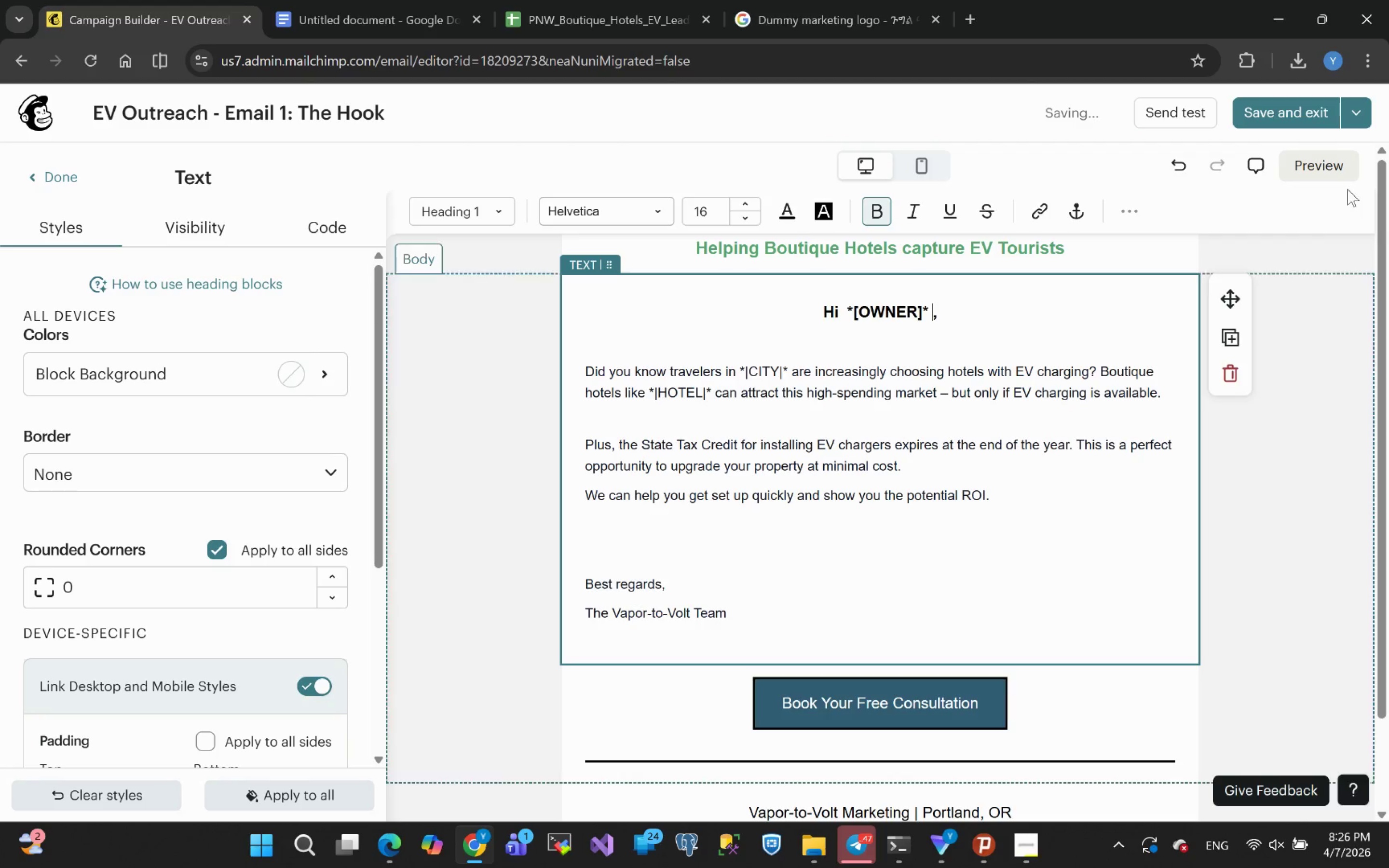 
left_click([1322, 163])
 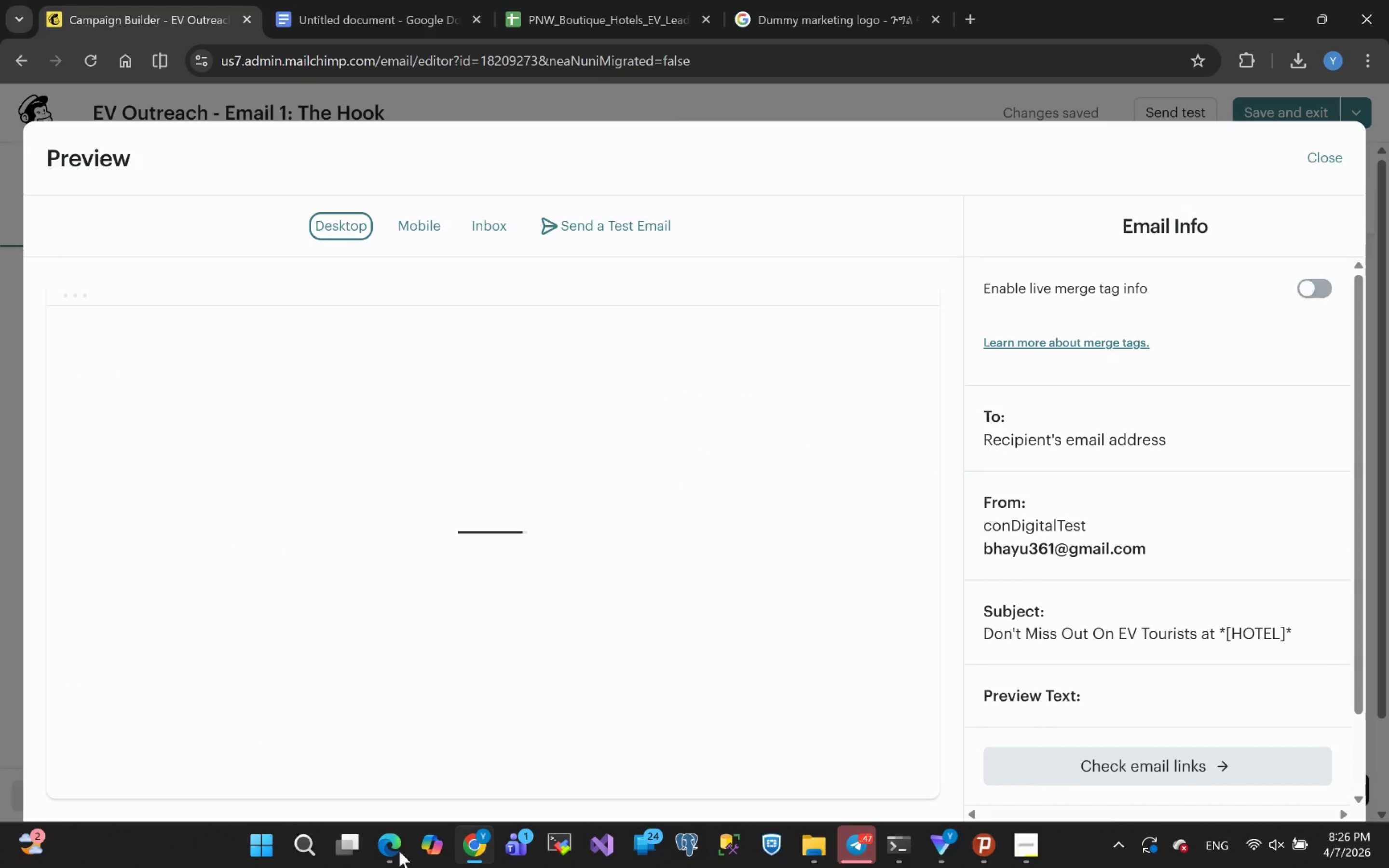 
wait(7.39)
 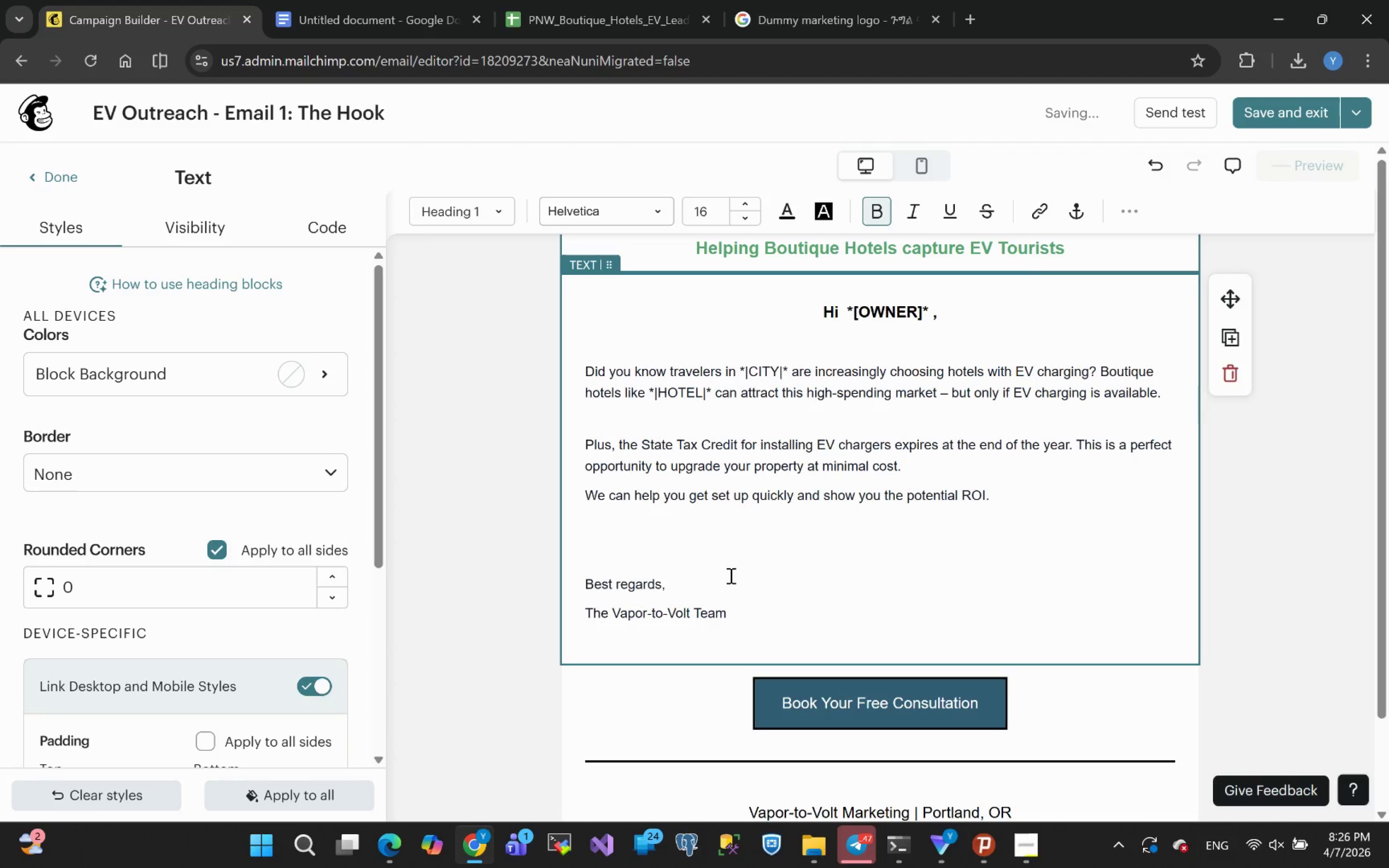 
left_click([1307, 284])
 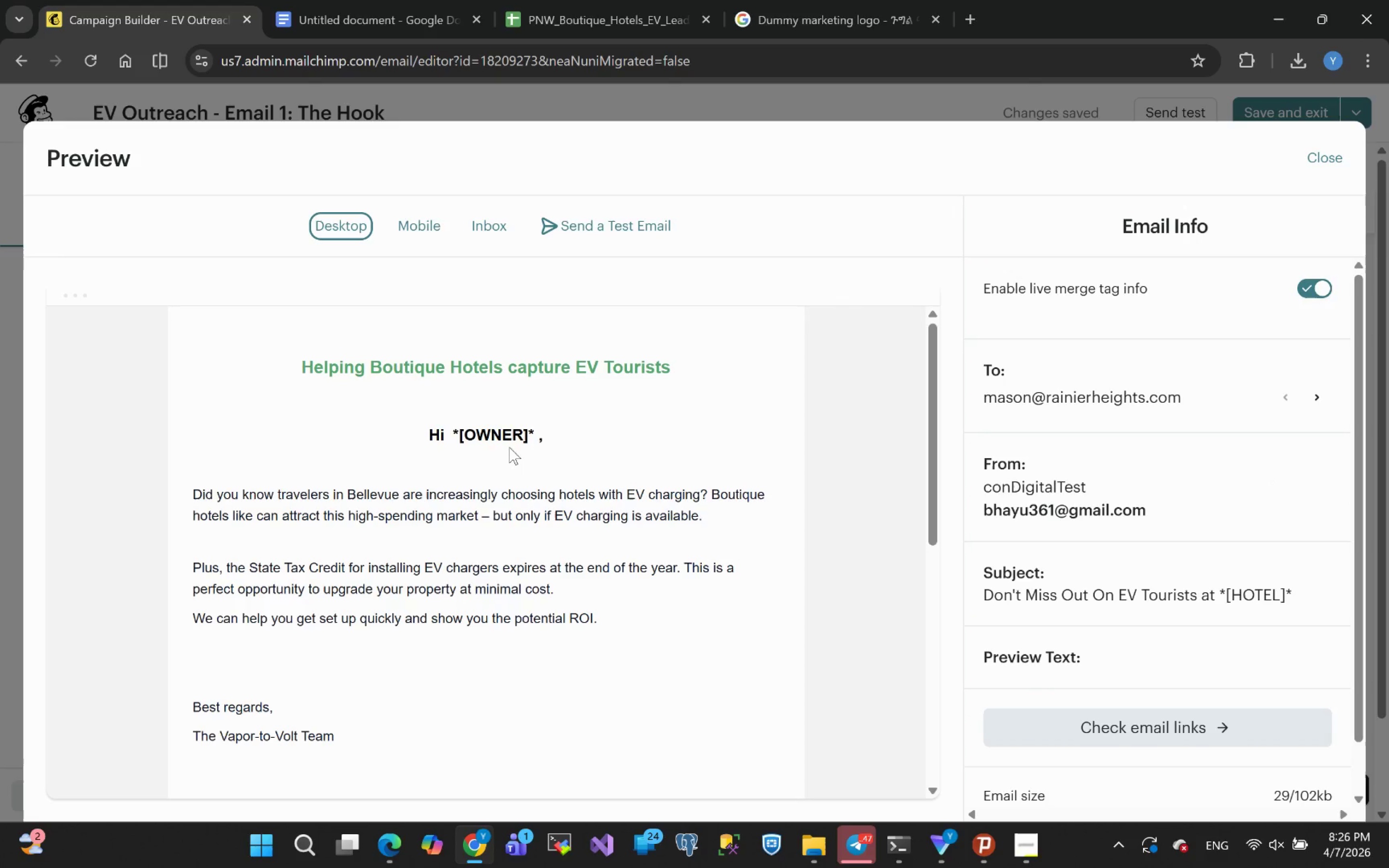 
wait(7.53)
 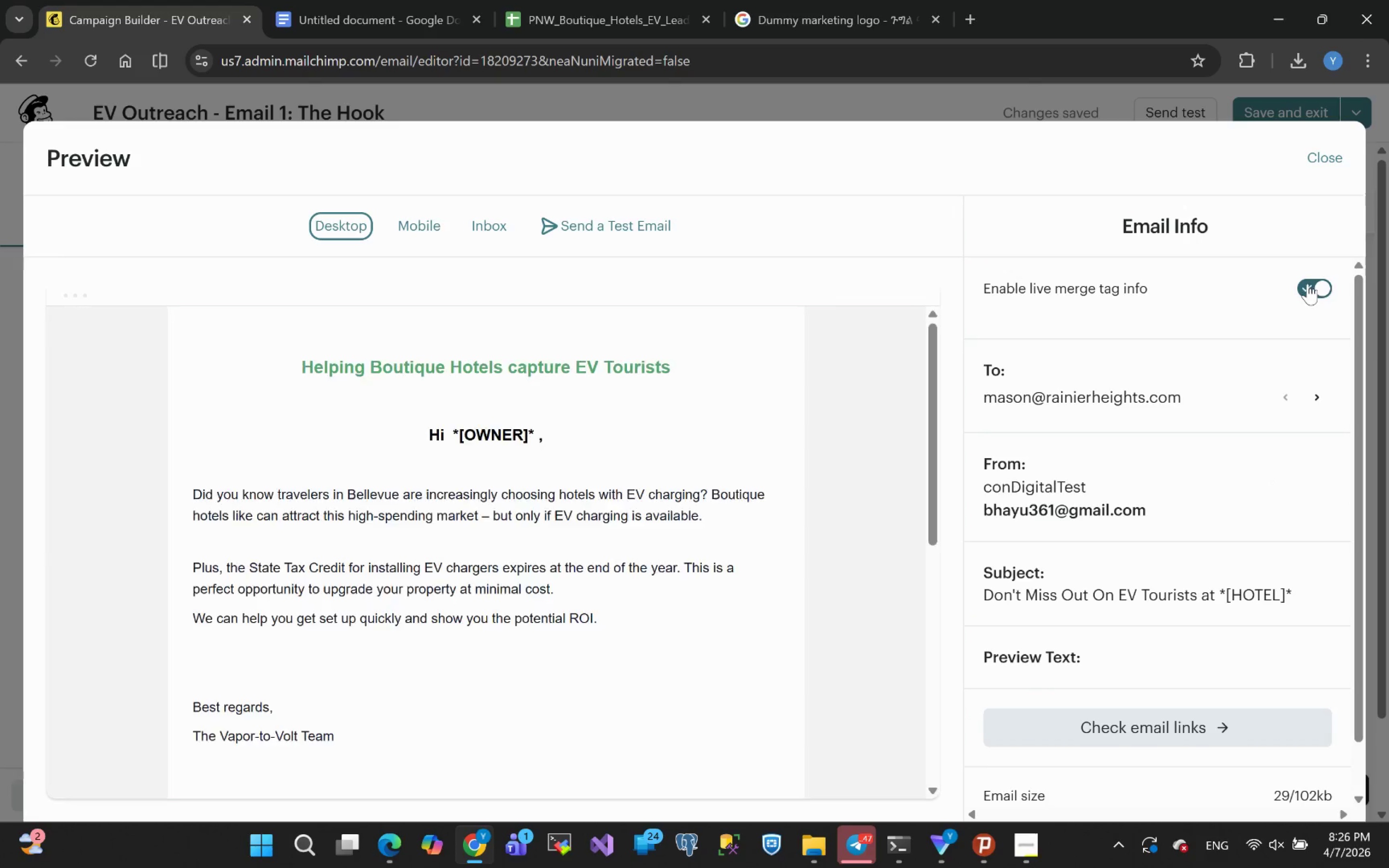 
scroll: coordinate [433, 509], scroll_direction: down, amount: 1.0
 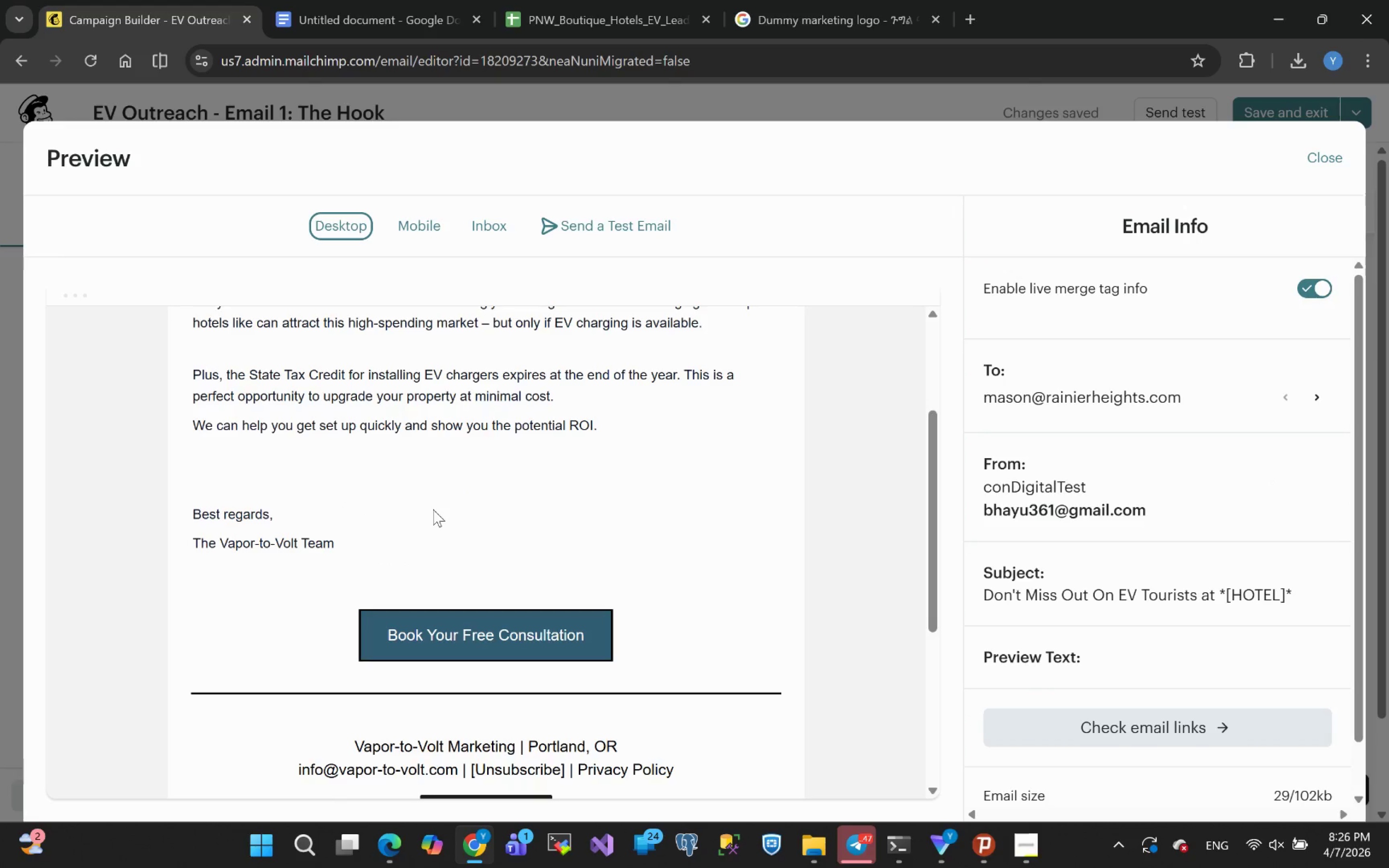 
scroll: coordinate [433, 509], scroll_direction: up, amount: 5.0
 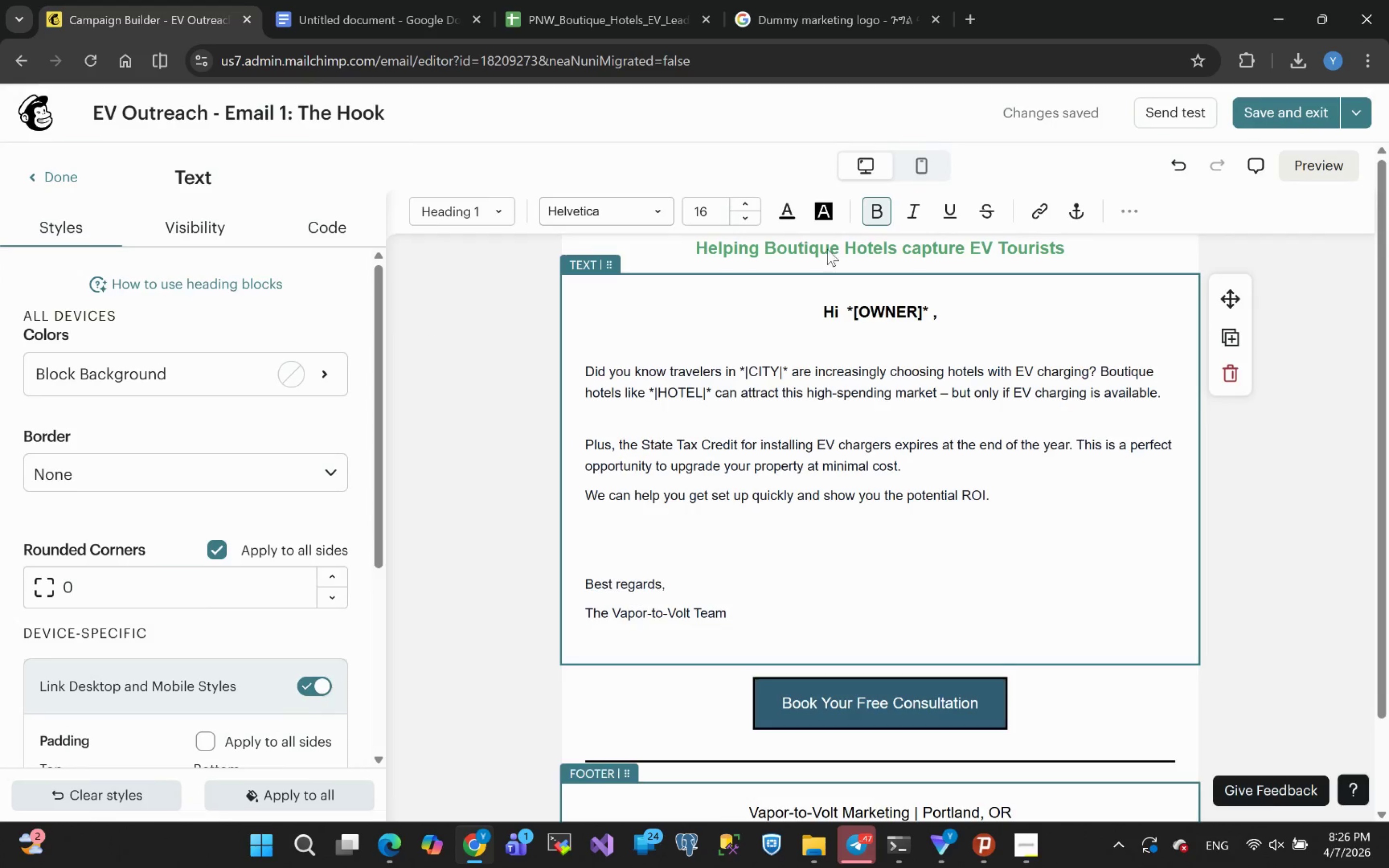 
left_click([1269, 115])
 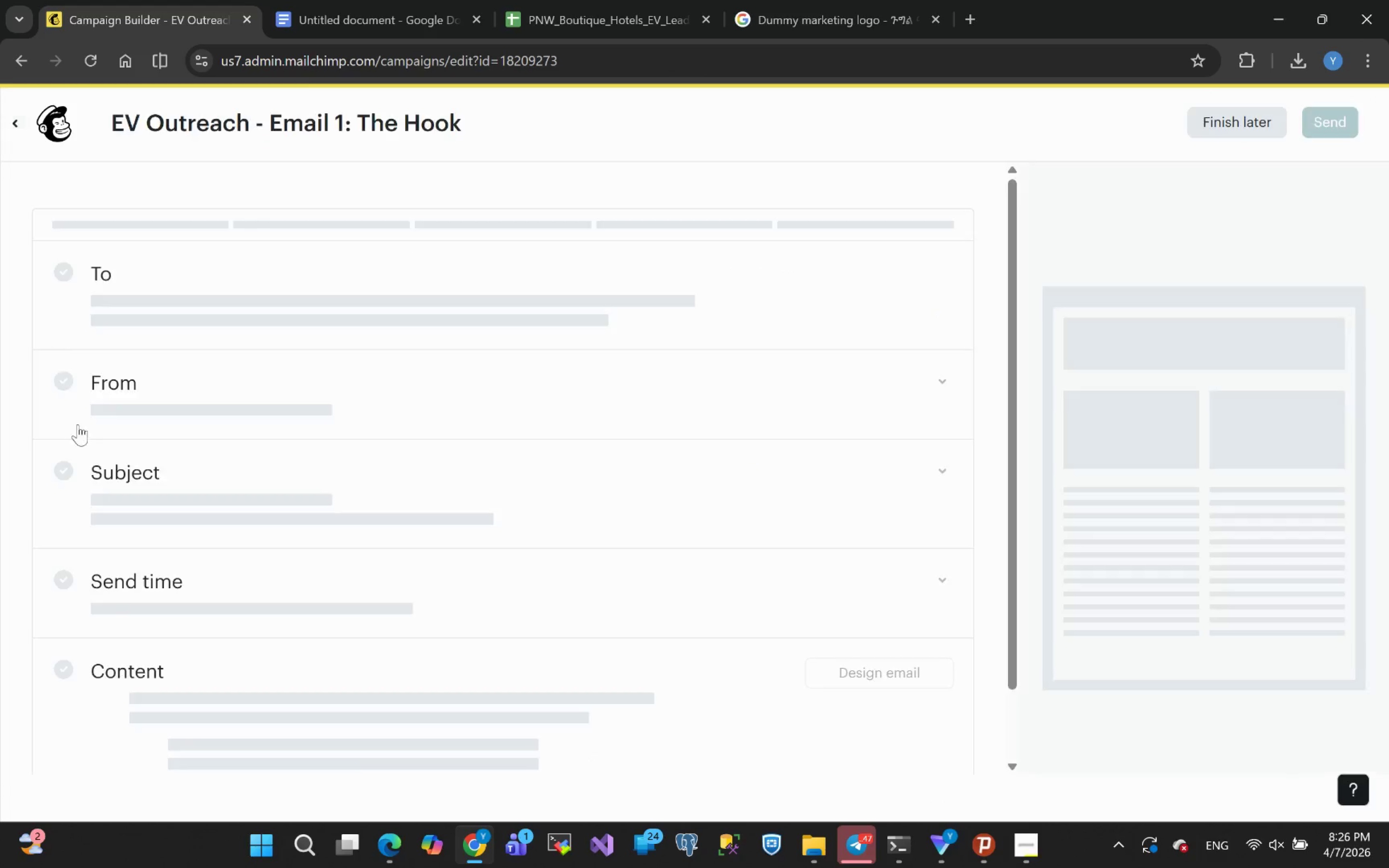 
mouse_move([10, 129])
 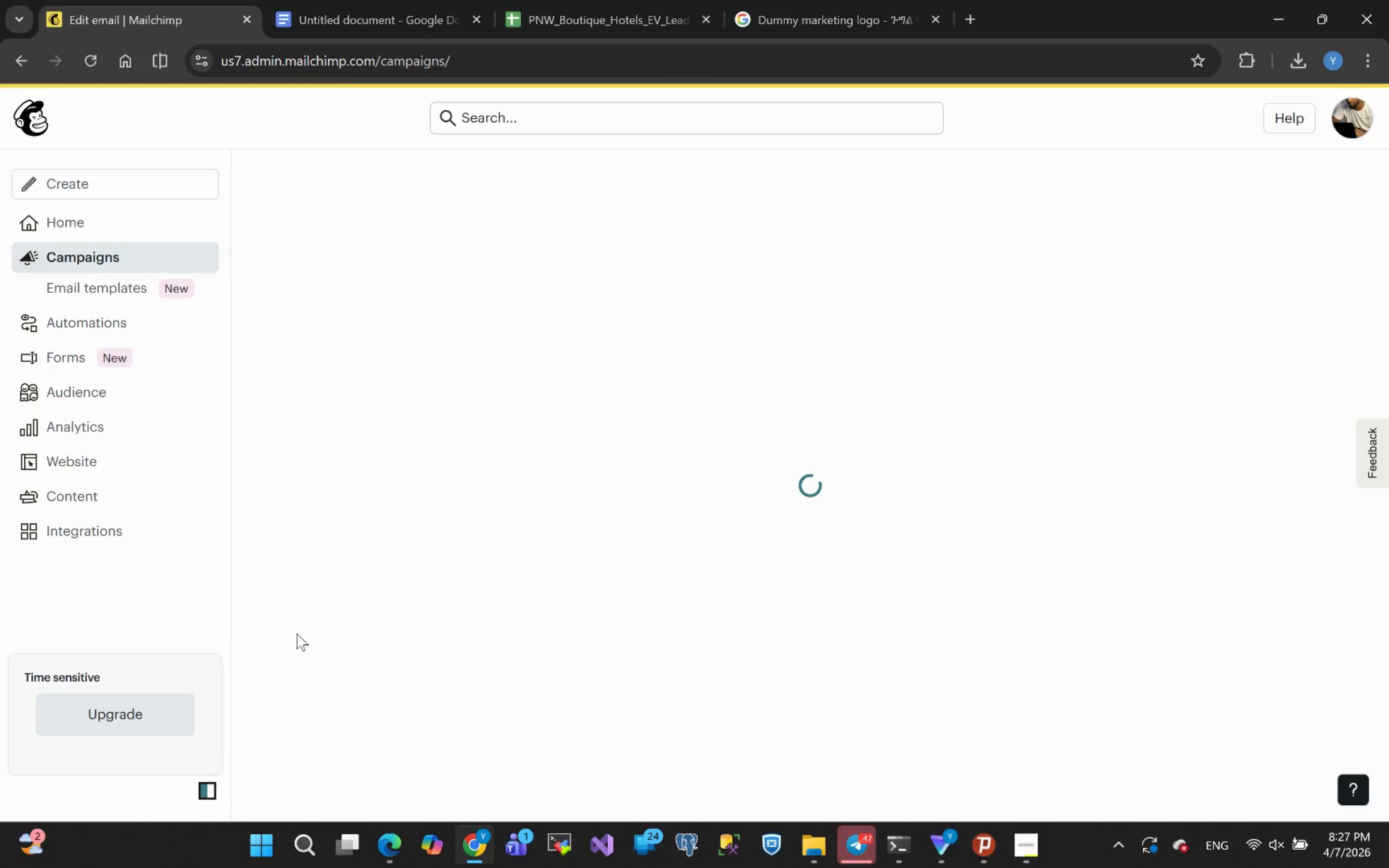 
wait(8.73)
 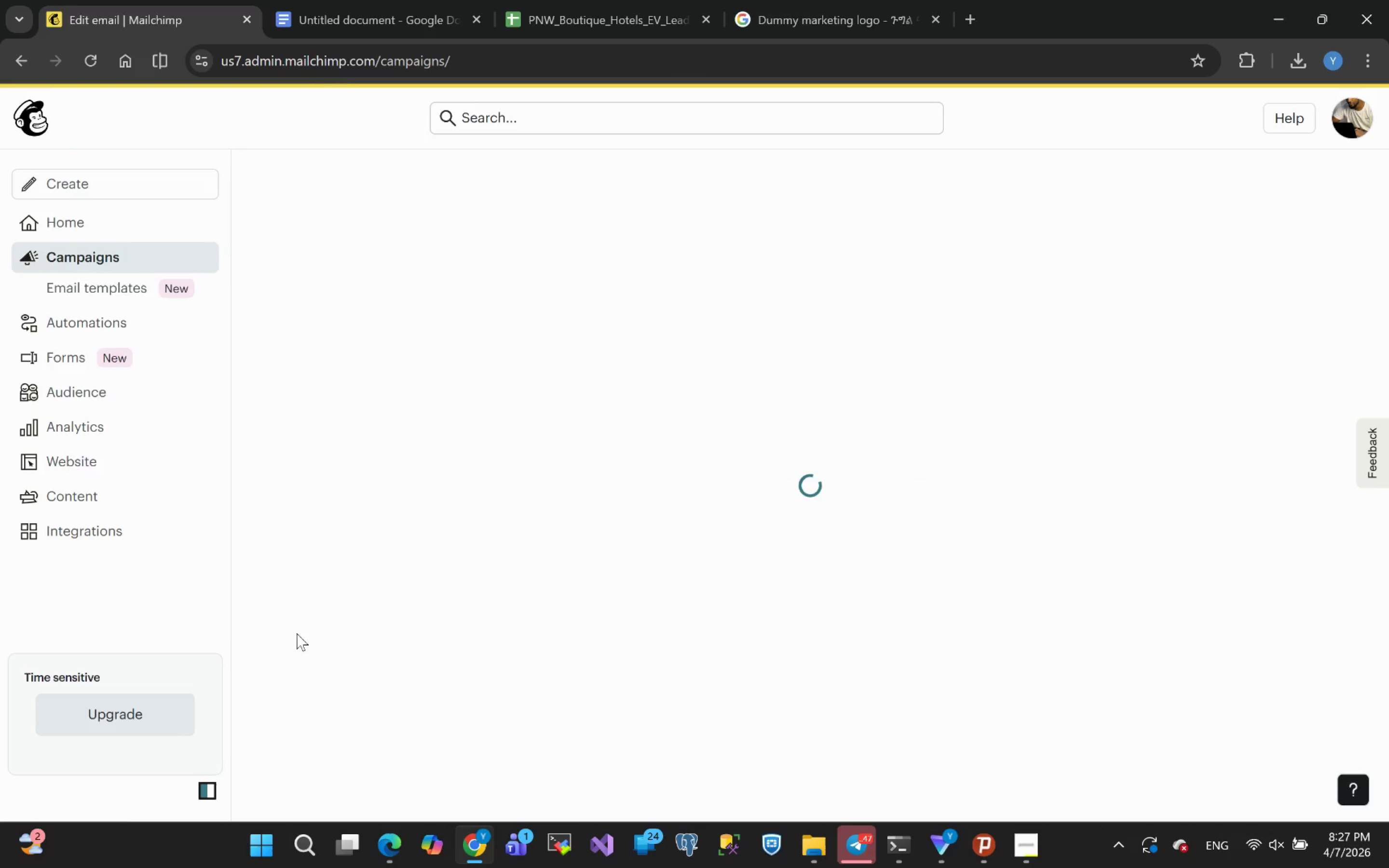 
scroll: coordinate [388, 406], scroll_direction: up, amount: 4.0
 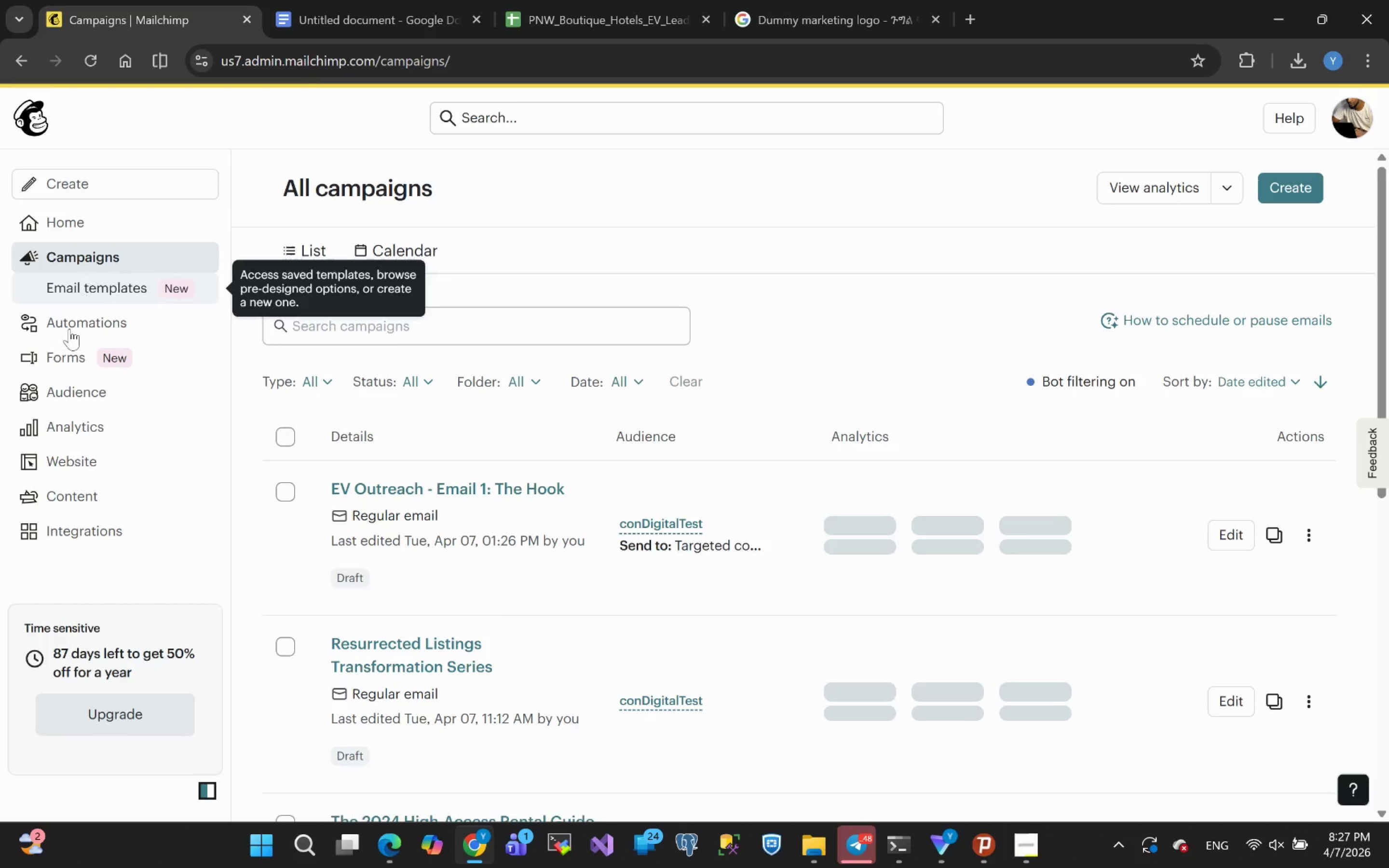 
left_click([76, 384])
 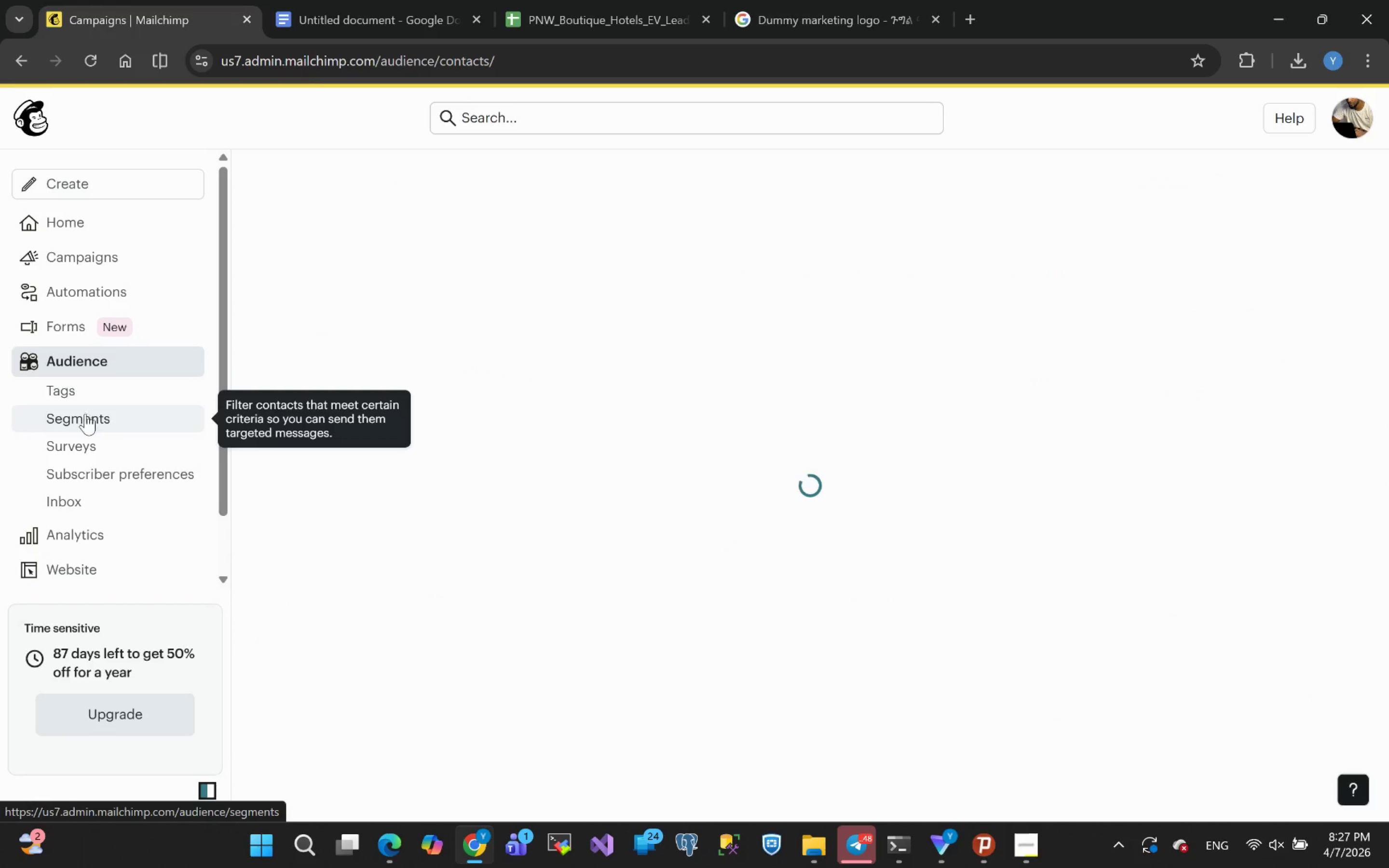 
left_click([79, 394])
 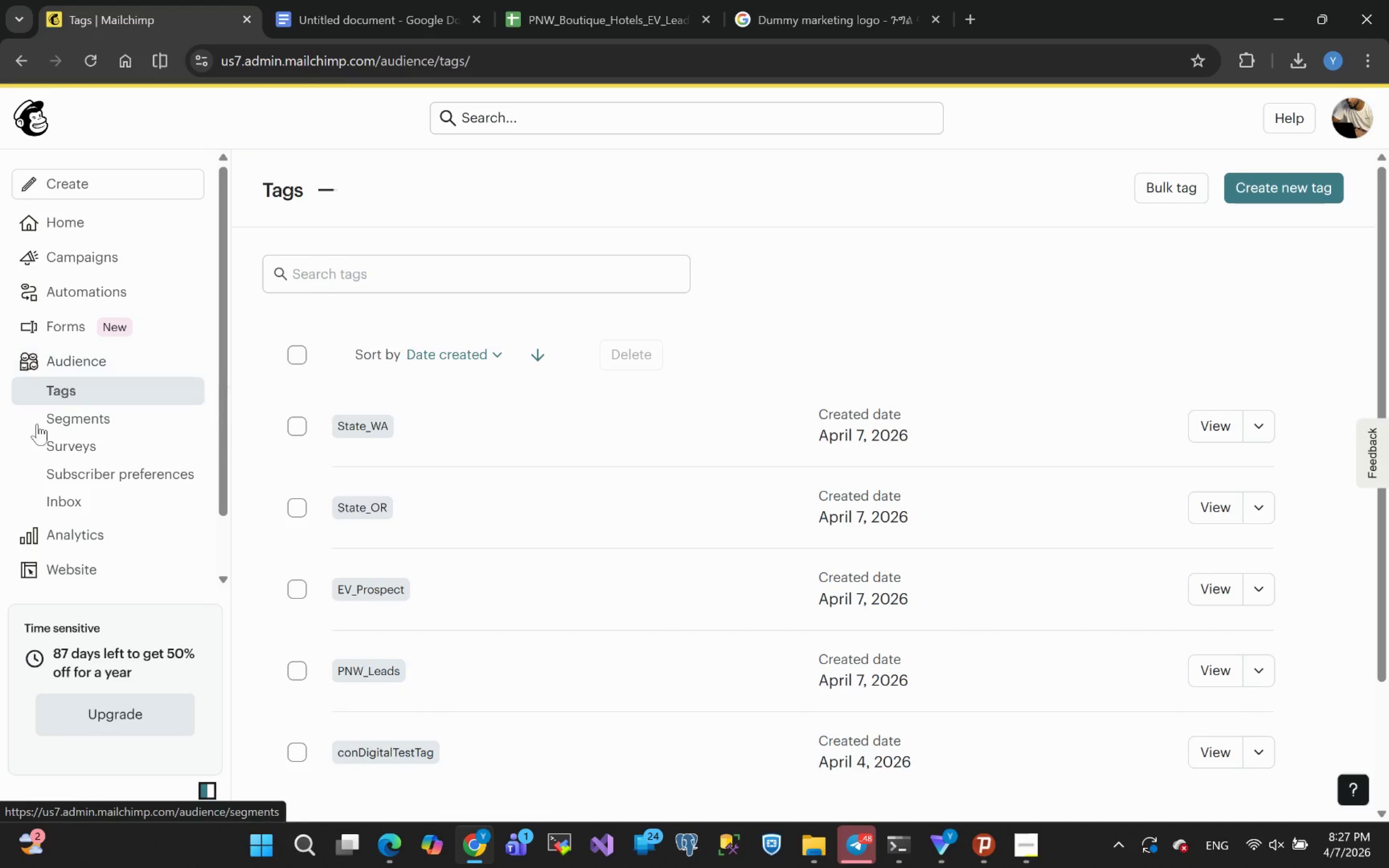 
wait(5.8)
 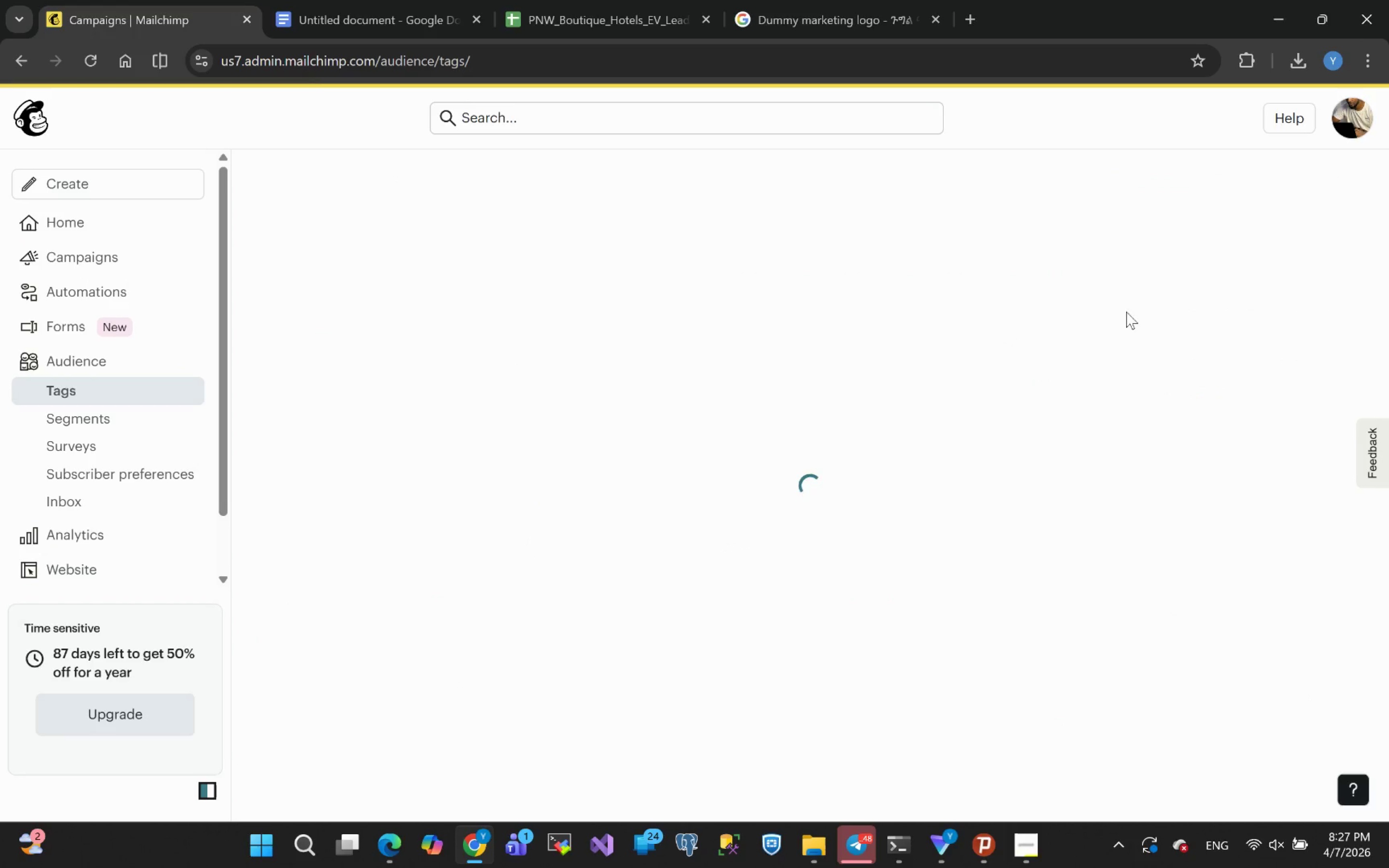 
scroll: coordinate [379, 511], scroll_direction: none, amount: 0.0
 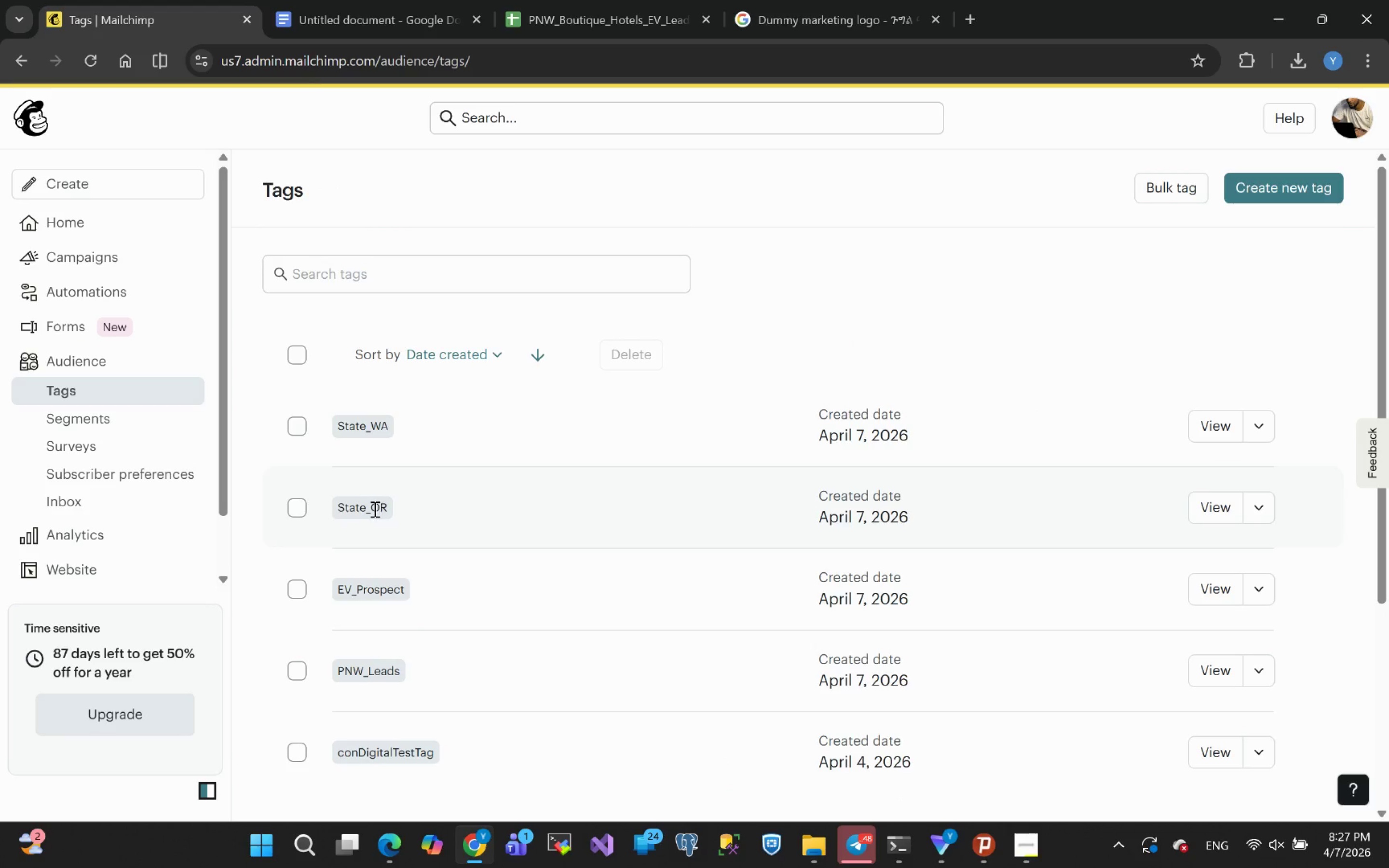 
scroll: coordinate [374, 509], scroll_direction: down, amount: 1.0
 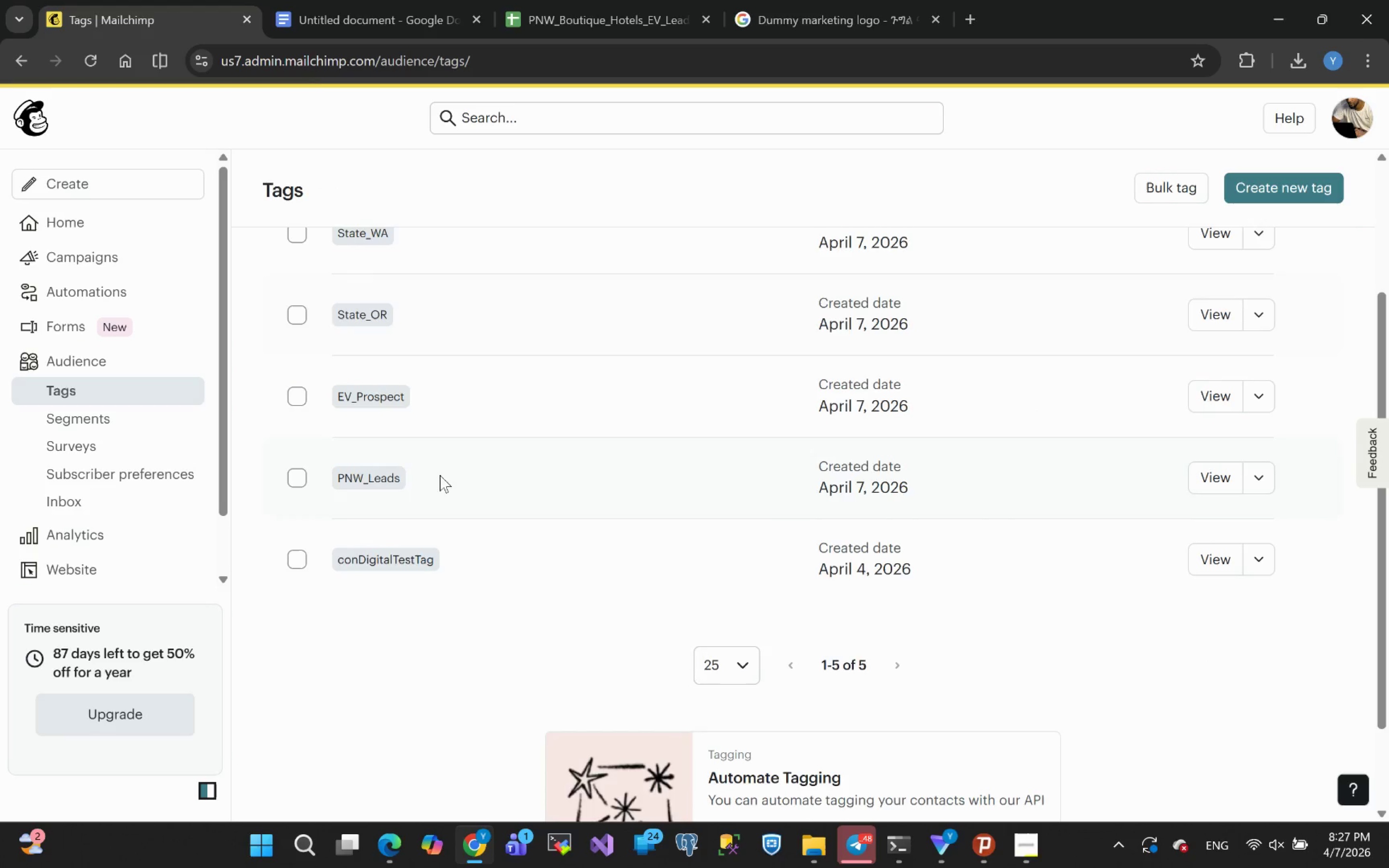 
scroll: coordinate [1045, 434], scroll_direction: up, amount: 10.0
 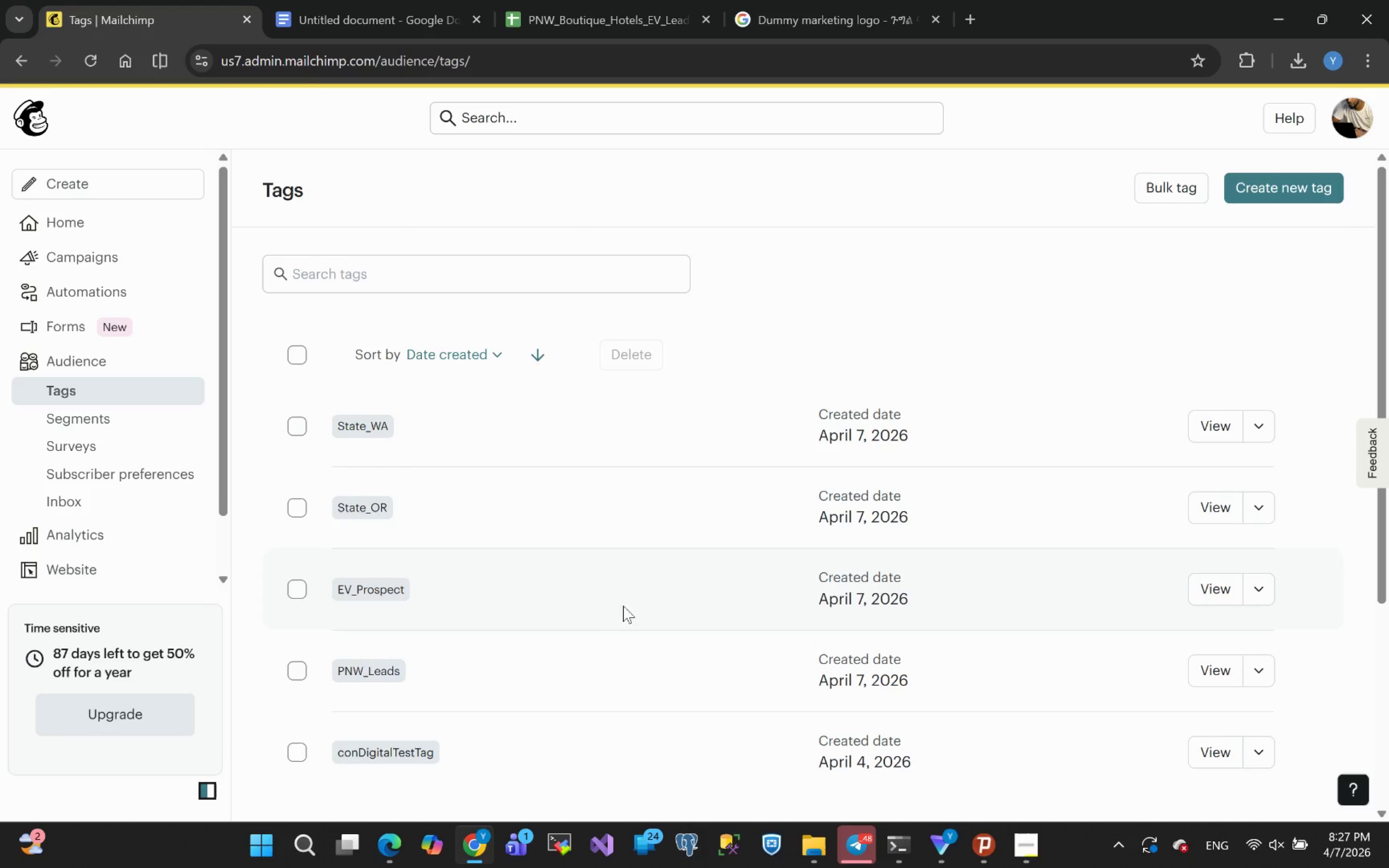 
scroll: coordinate [612, 625], scroll_direction: down, amount: 2.0
 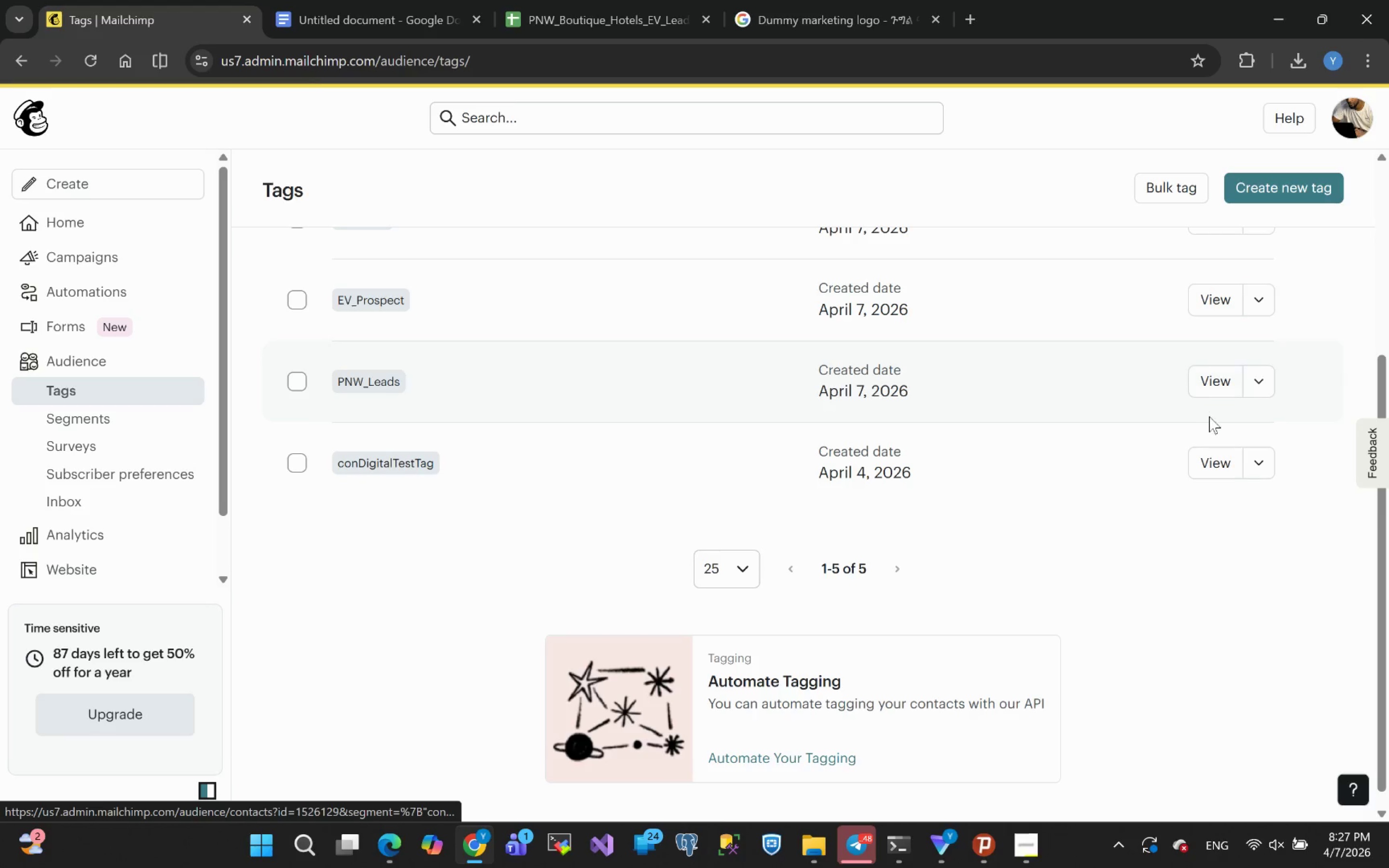 
scroll: coordinate [663, 382], scroll_direction: up, amount: 7.0
 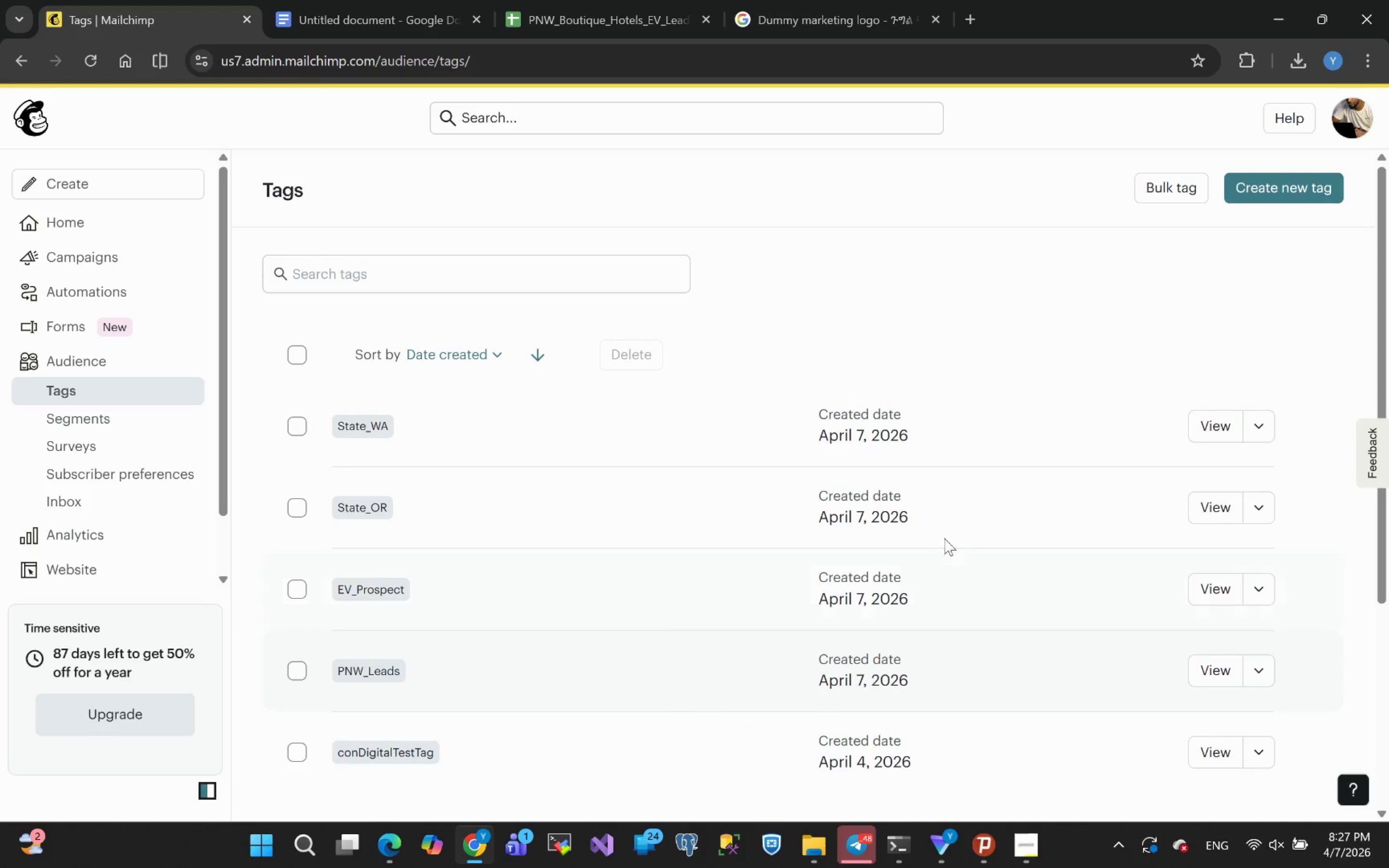 
scroll: coordinate [902, 528], scroll_direction: down, amount: 3.0
 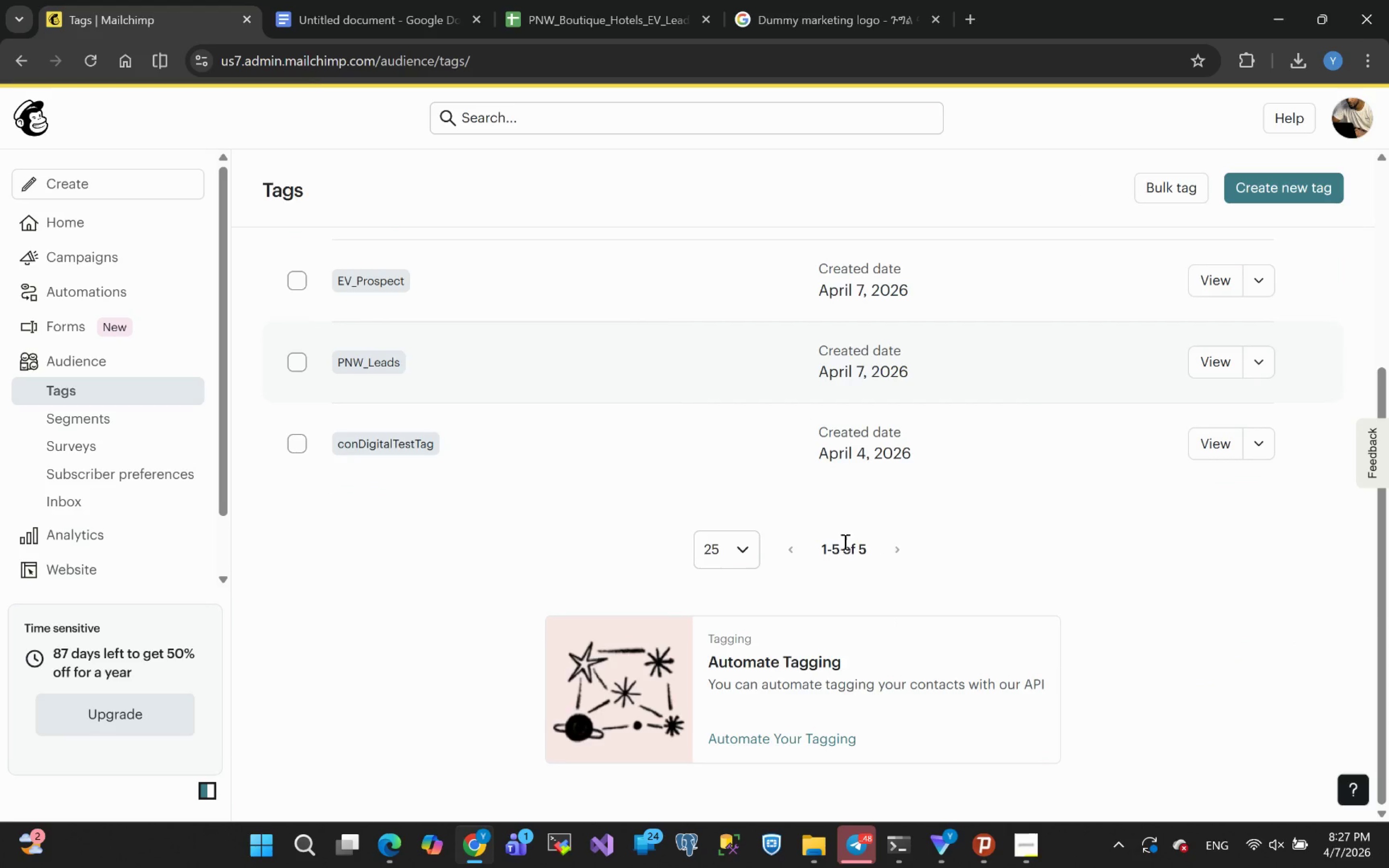 
scroll: coordinate [530, 543], scroll_direction: up, amount: 5.0
 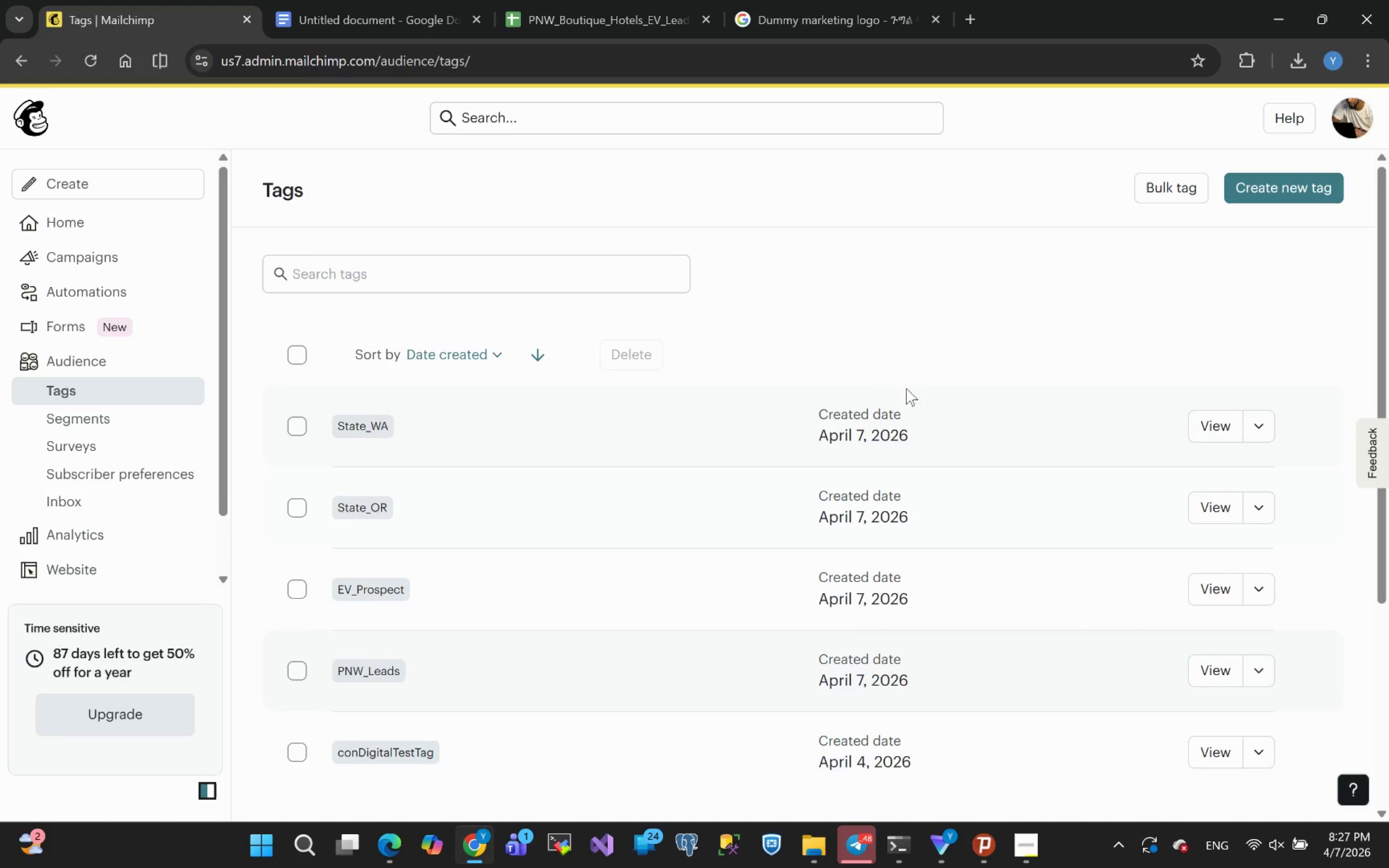 
scroll: coordinate [632, 535], scroll_direction: none, amount: 0.0
 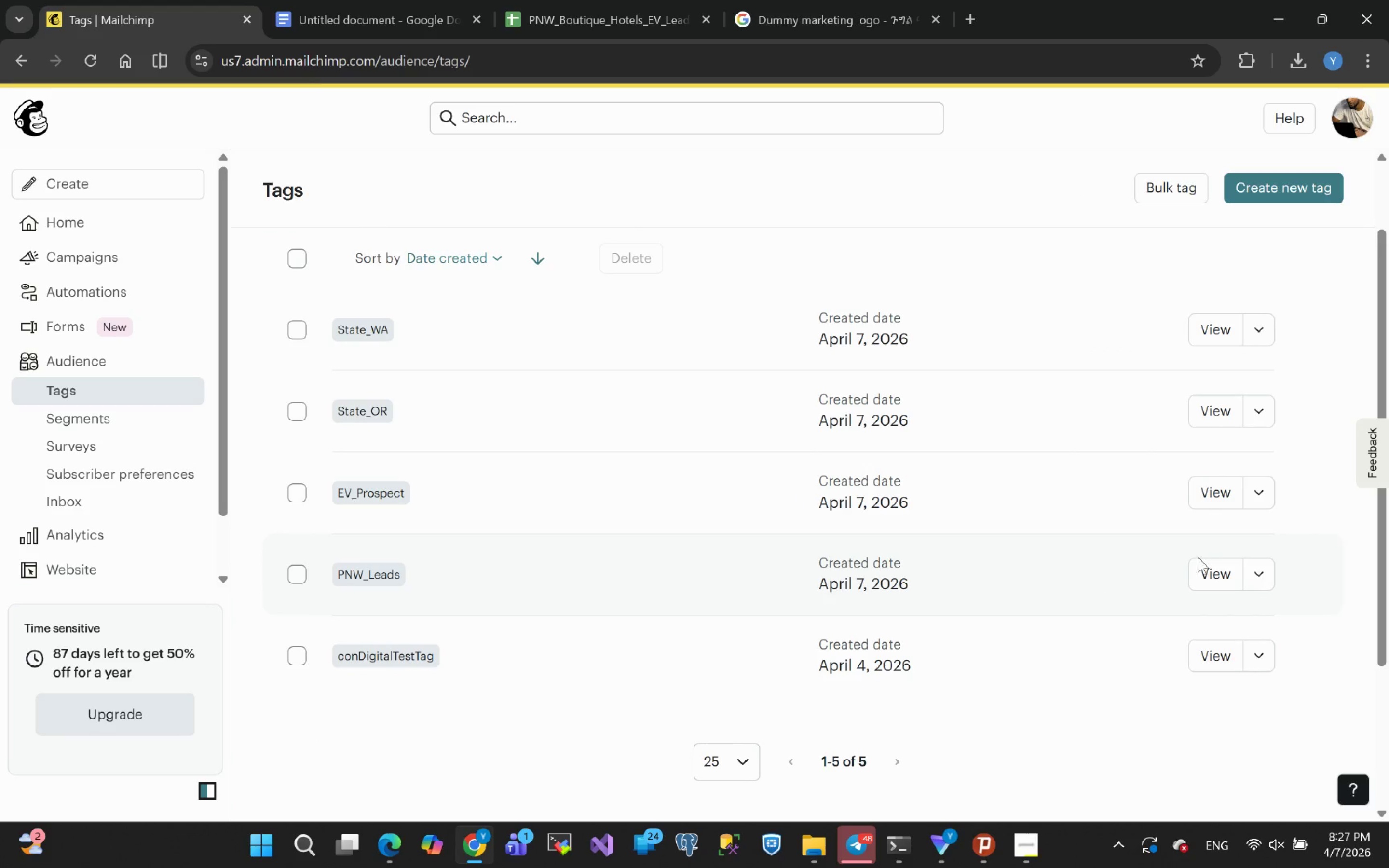 
left_click([1204, 569])
 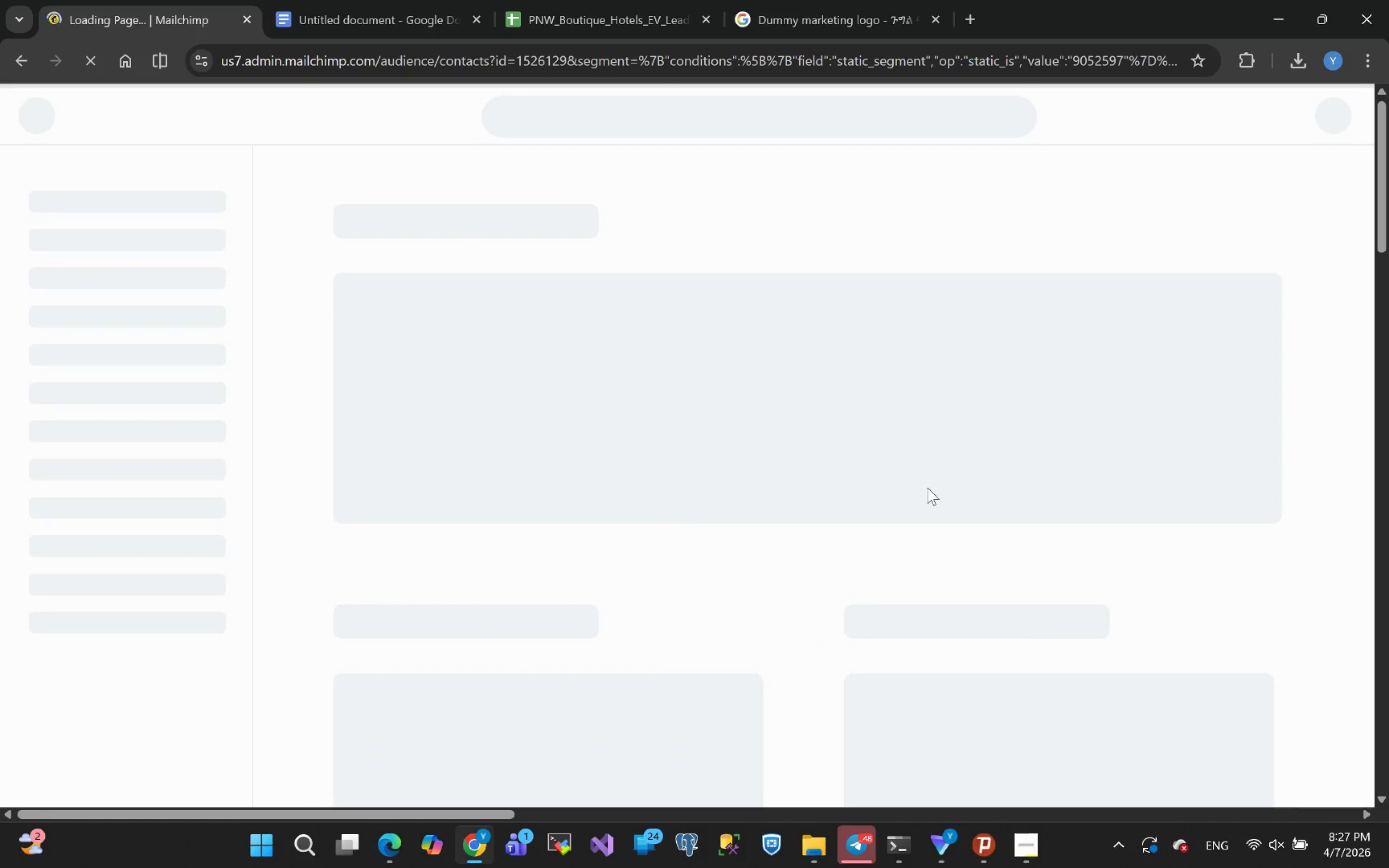 
wait(13.45)
 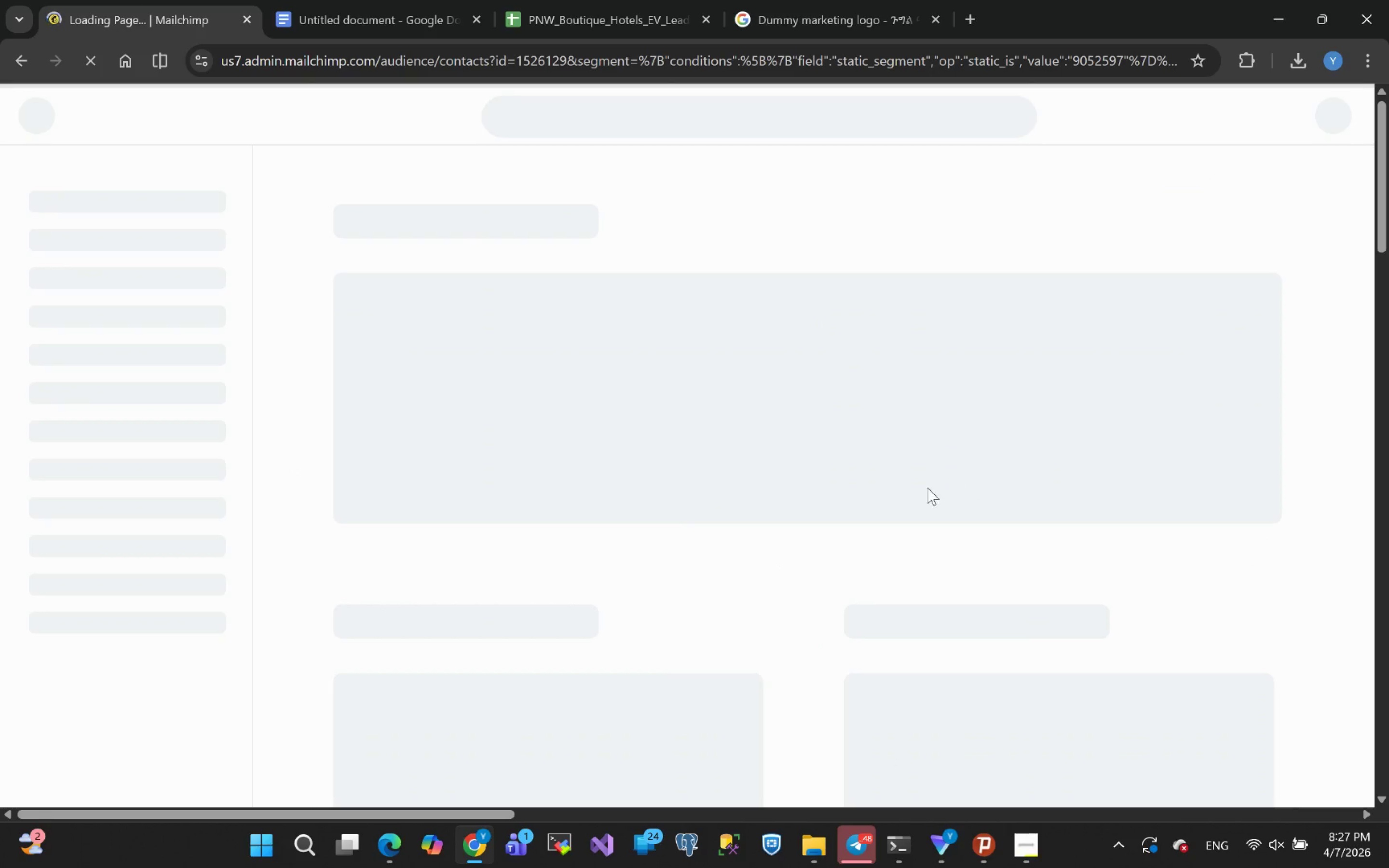 
left_click([852, 842])
 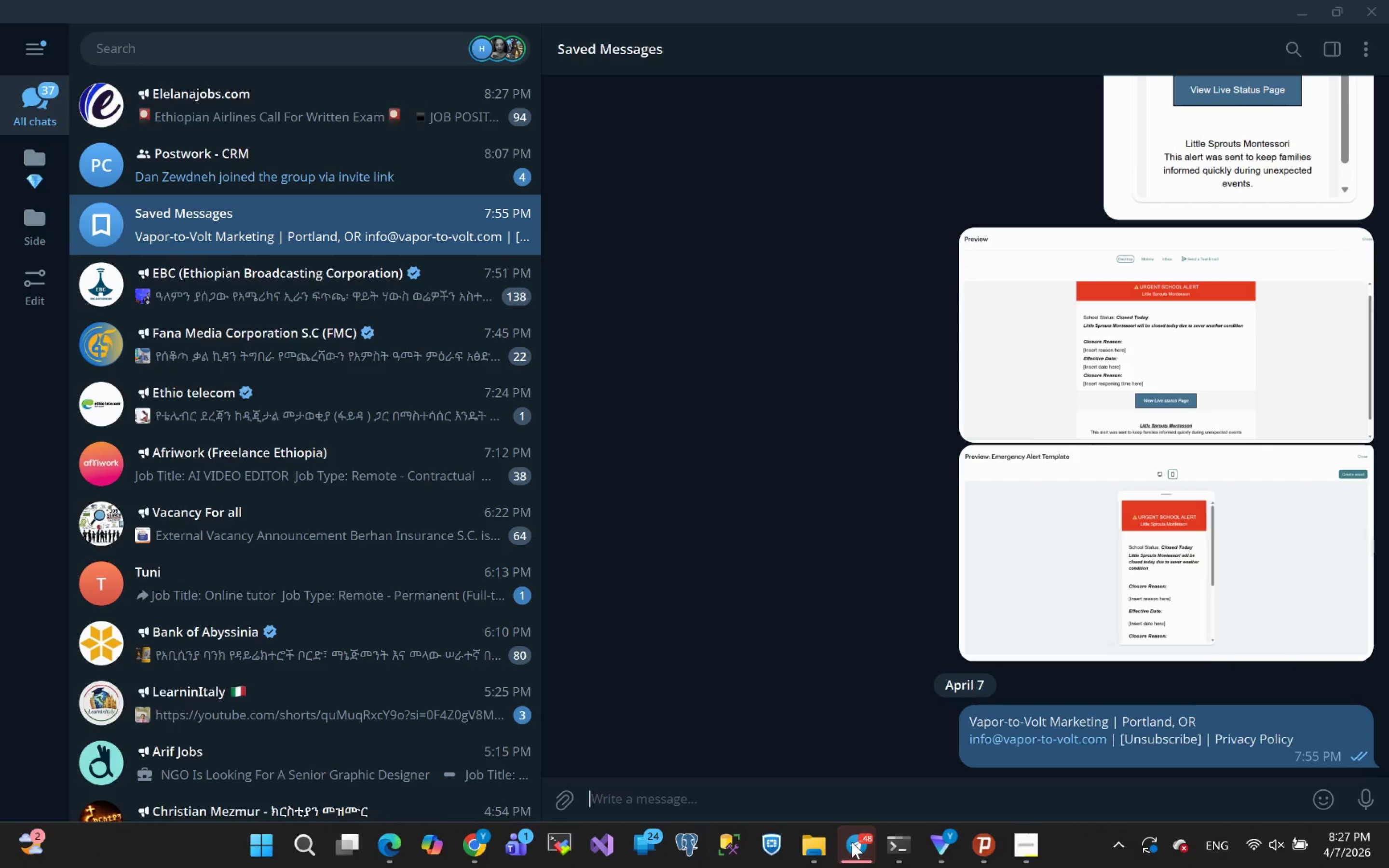 
left_click([852, 842])
 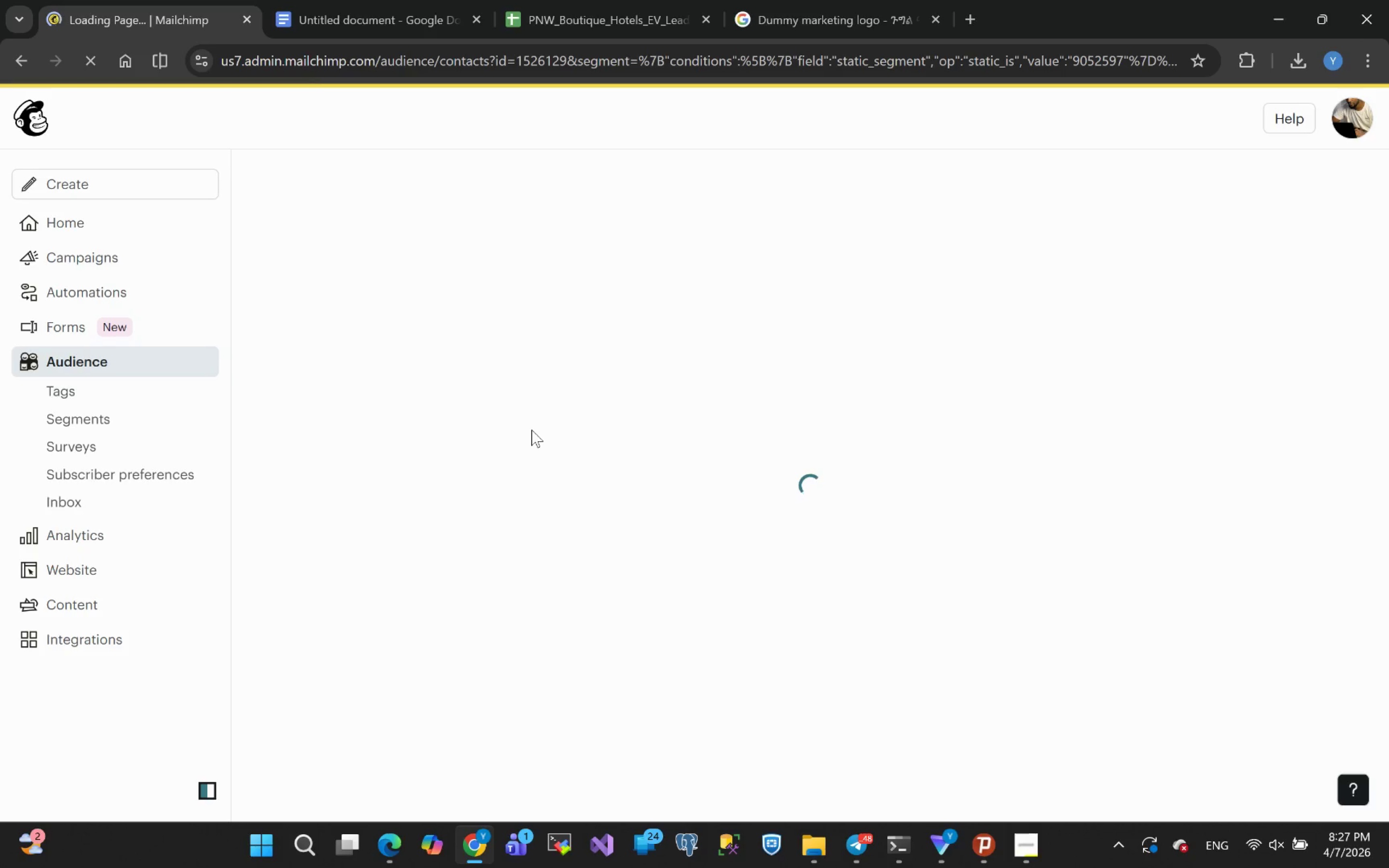 
wait(14.27)
 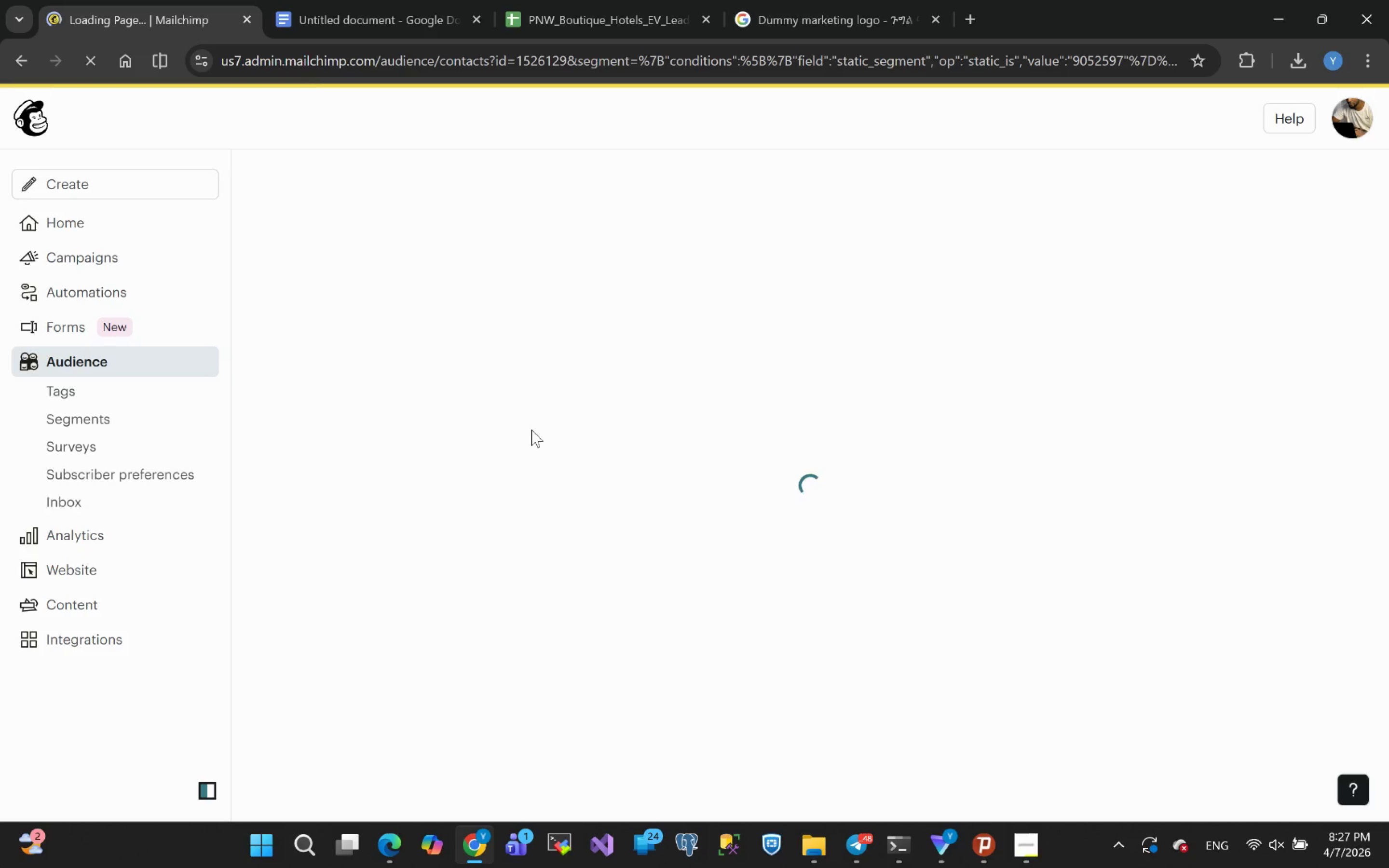 
left_click([1026, 847])